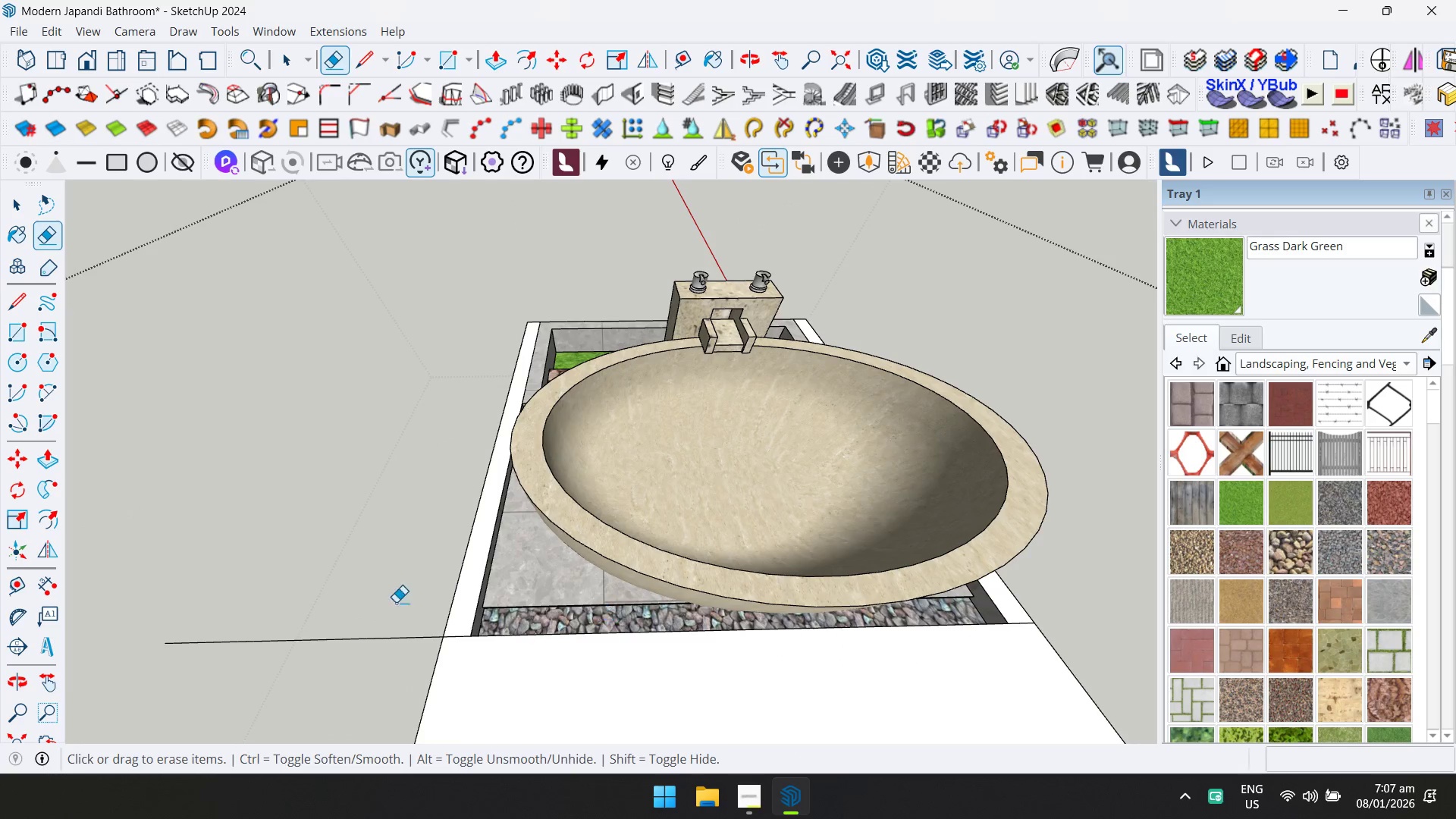 
left_click_drag(start_coordinate=[352, 592], to_coordinate=[326, 645])
 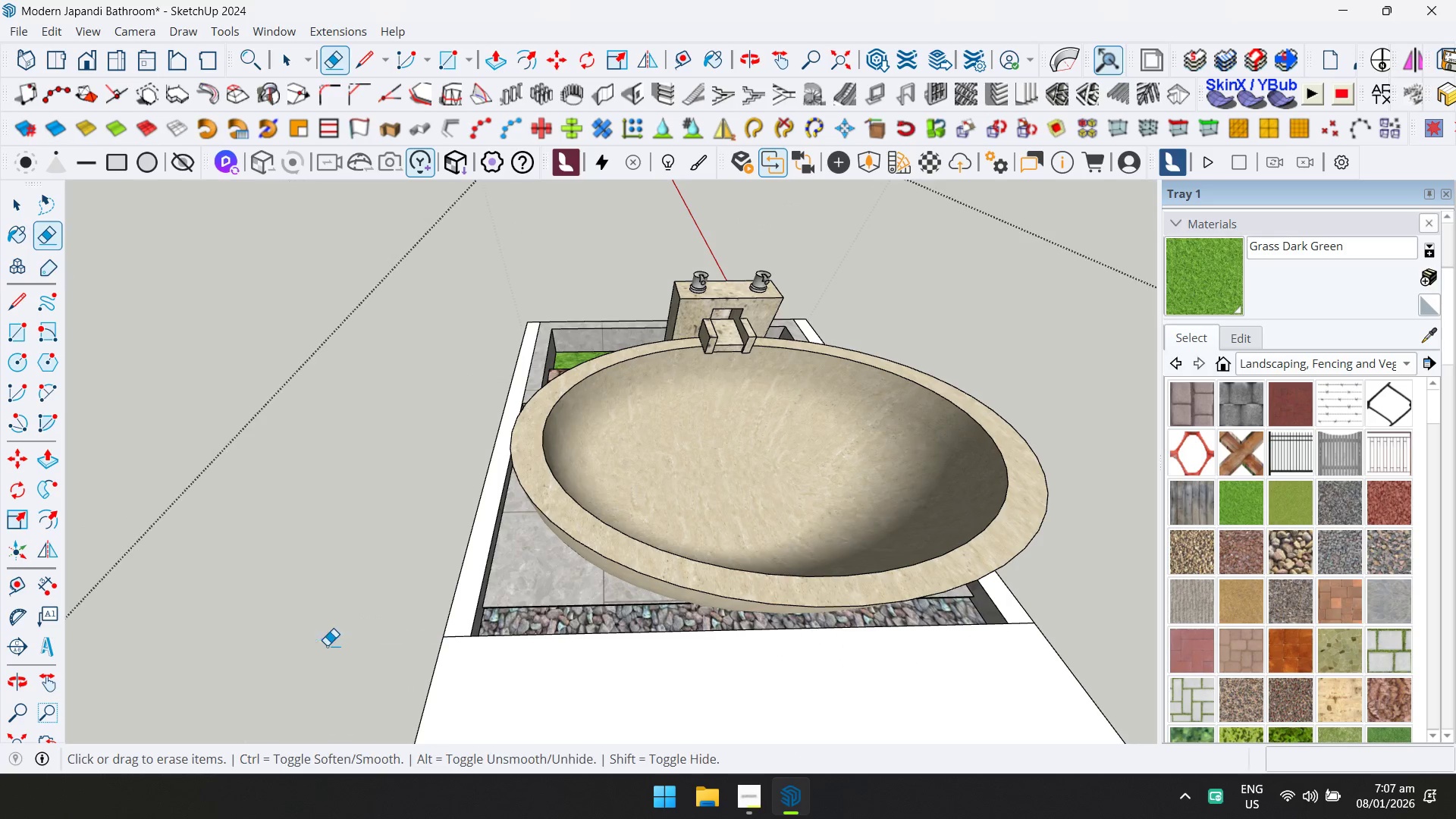 
key(Space)
 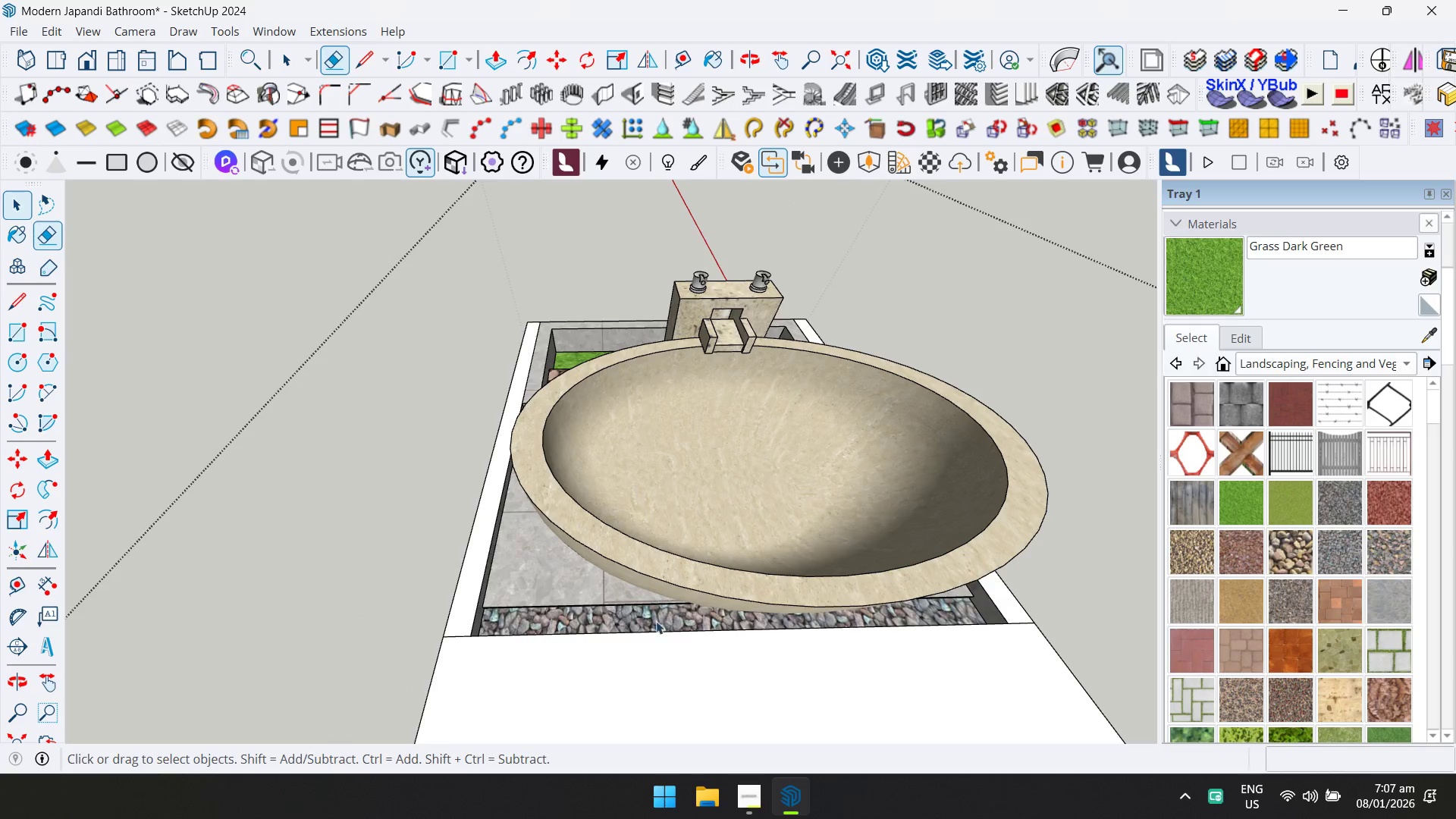 
key(Escape)
 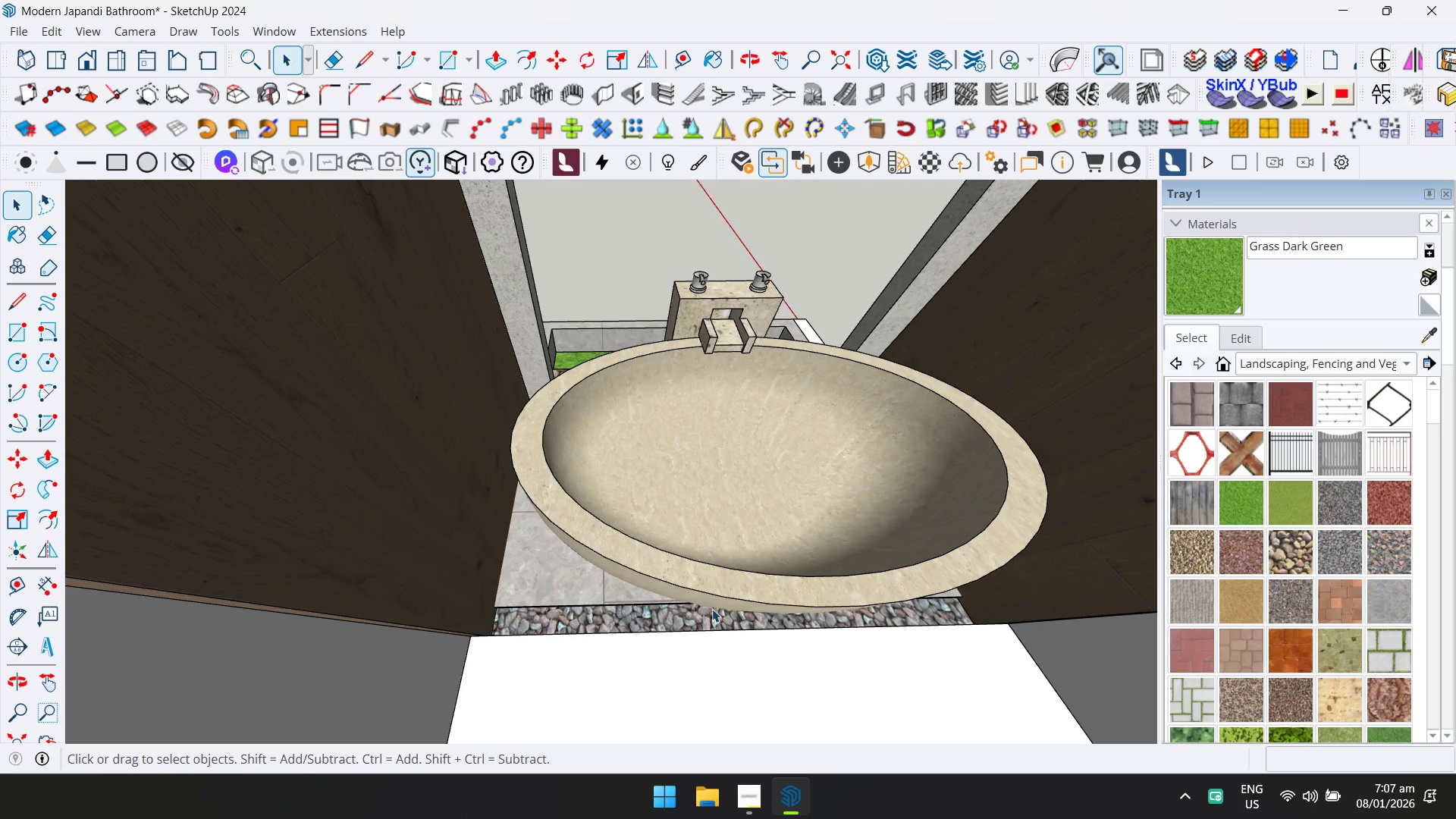 
scroll: coordinate [676, 588], scroll_direction: down, amount: 2.0
 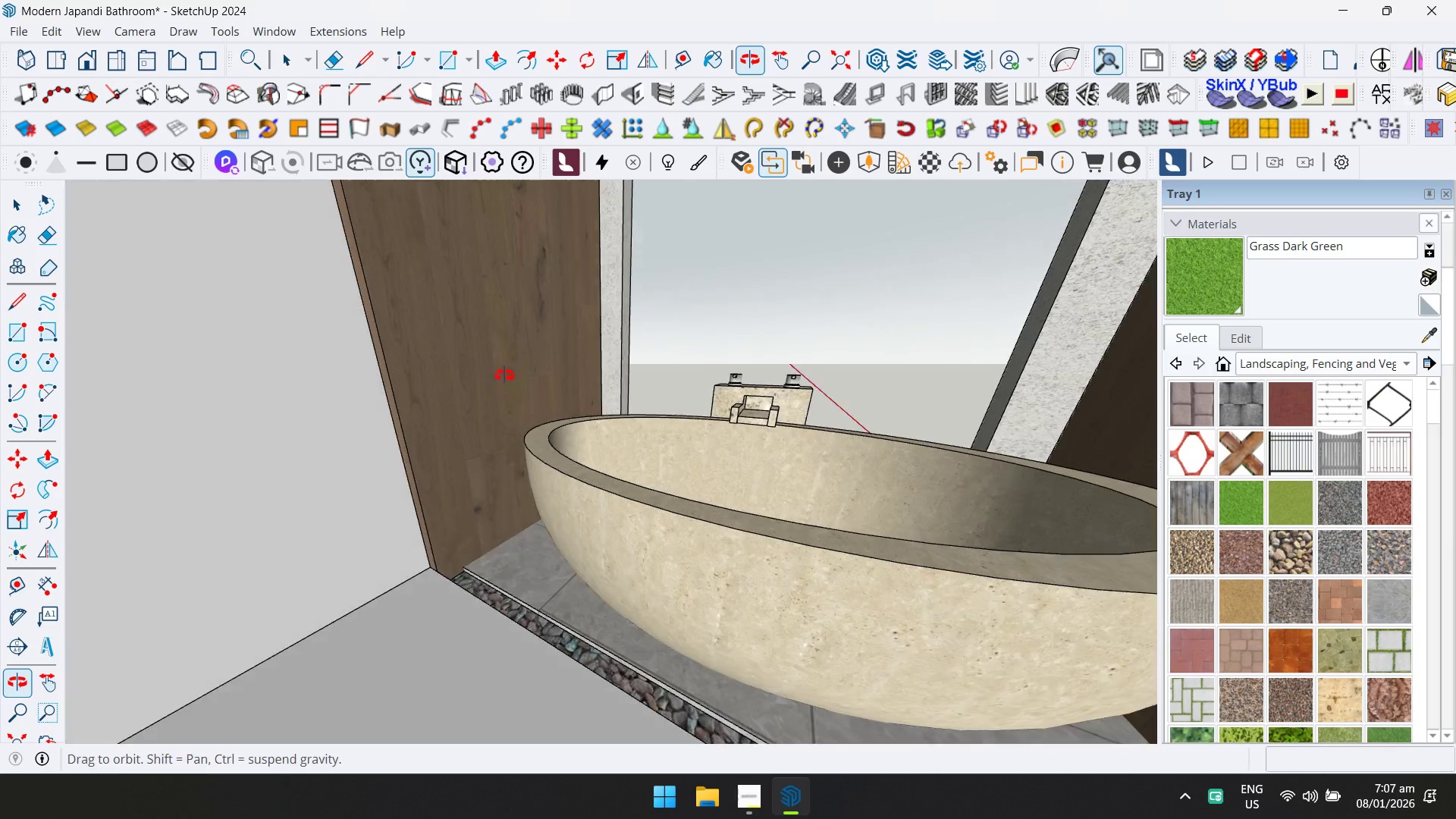 
hold_key(key=ShiftLeft, duration=0.56)
scroll: coordinate [494, 485], scroll_direction: down, amount: 6.0
 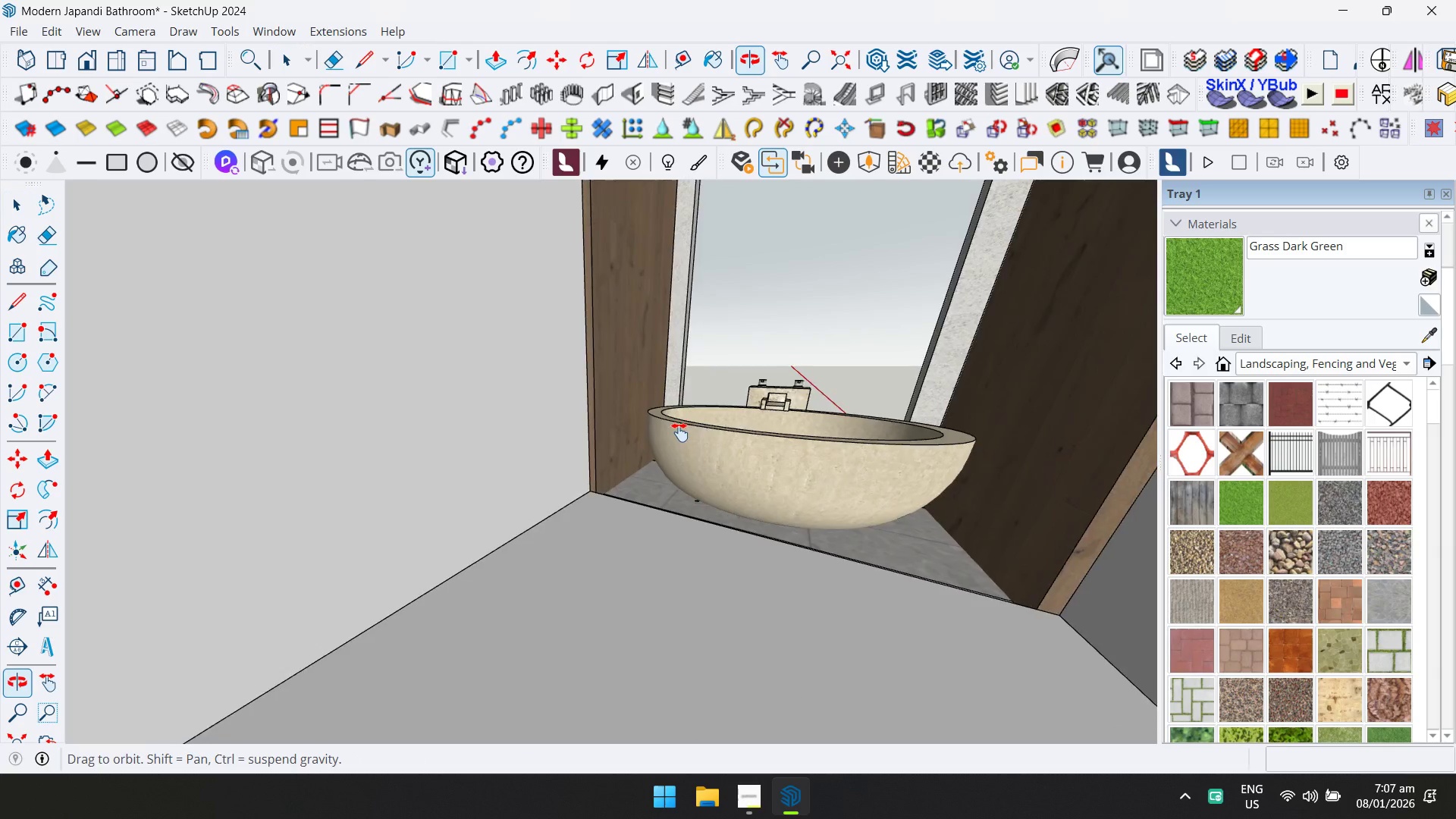 
hold_key(key=ShiftLeft, duration=0.41)
 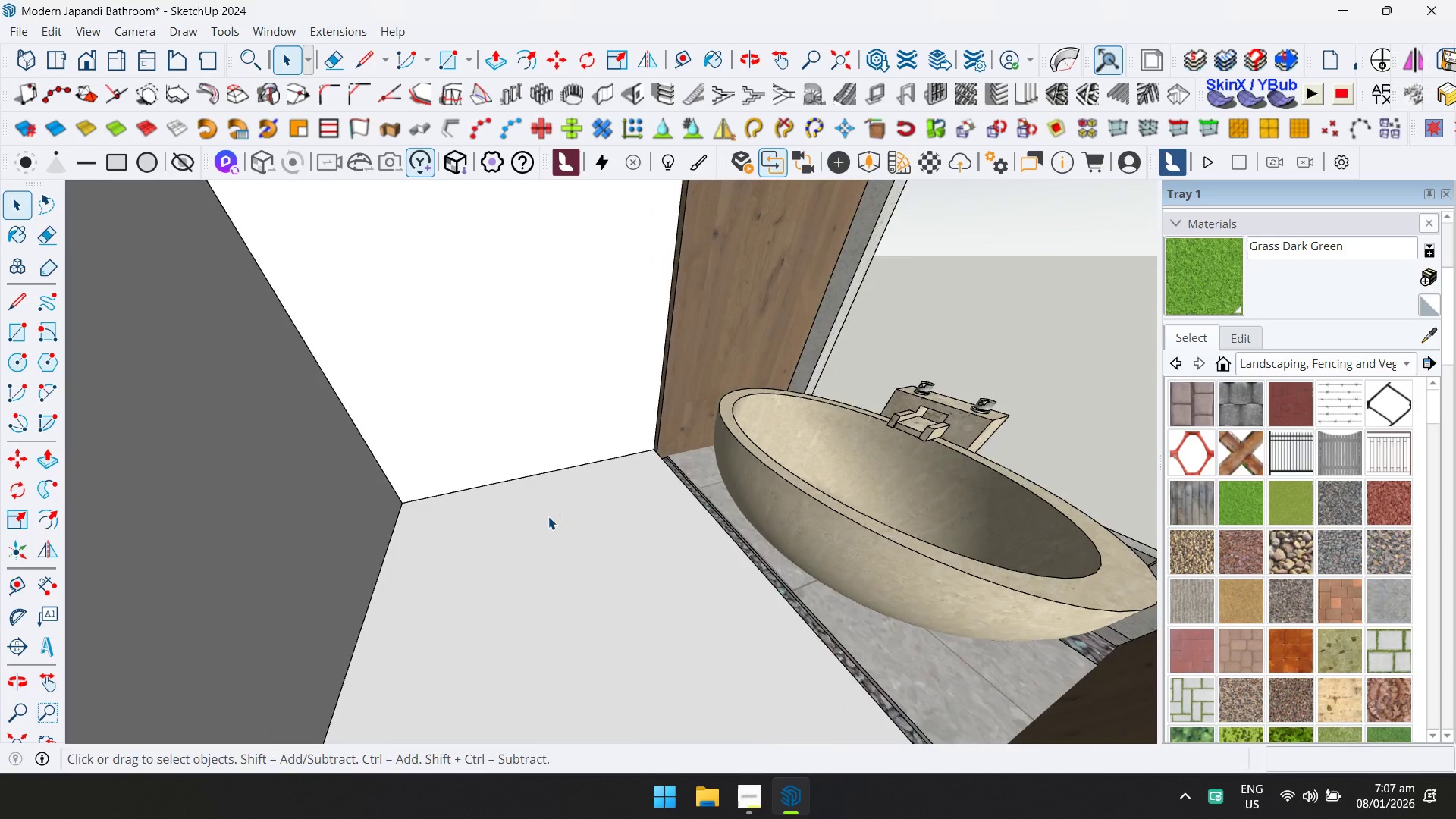 
double_click([548, 516])
 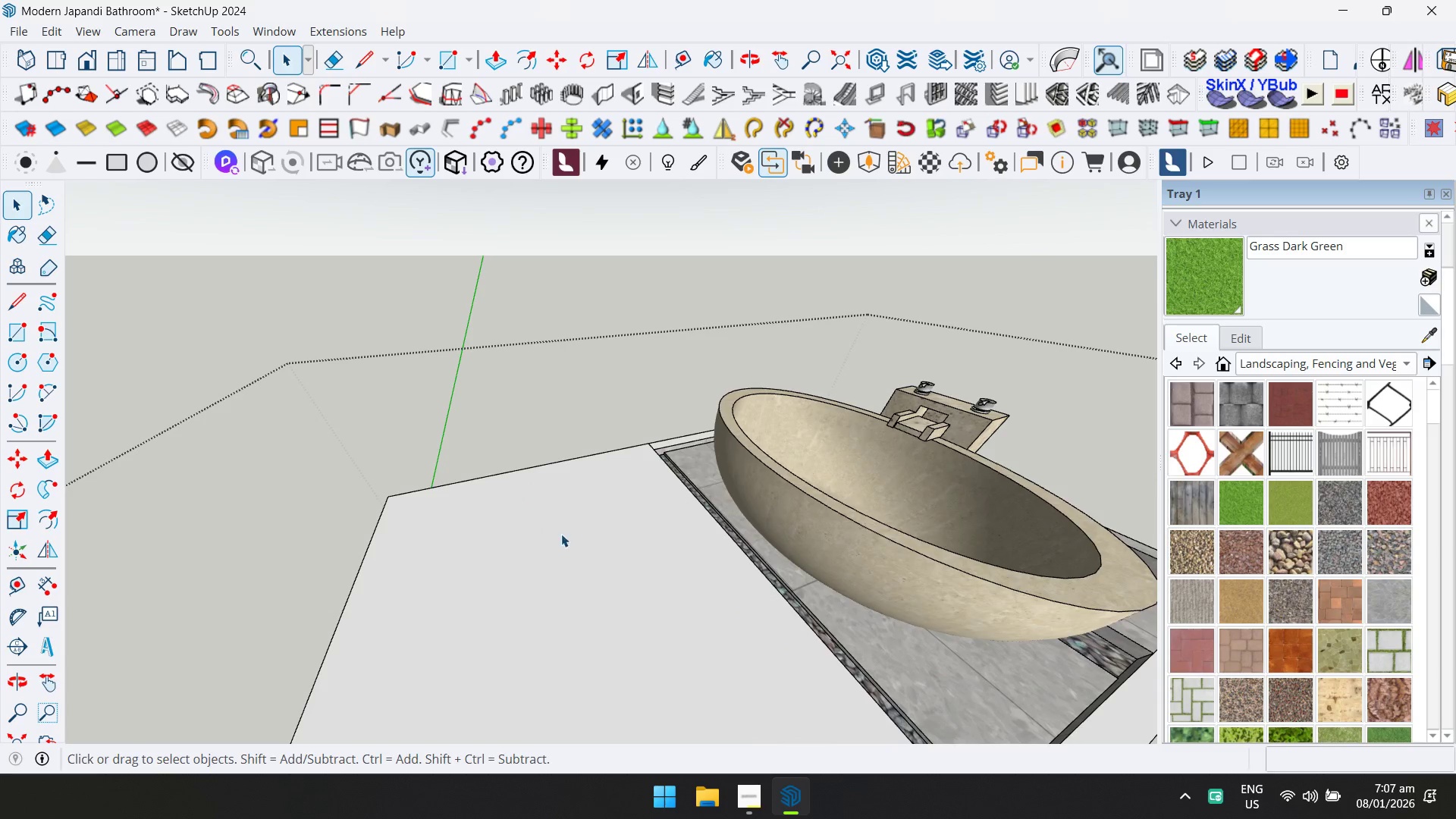 
triple_click([576, 547])
 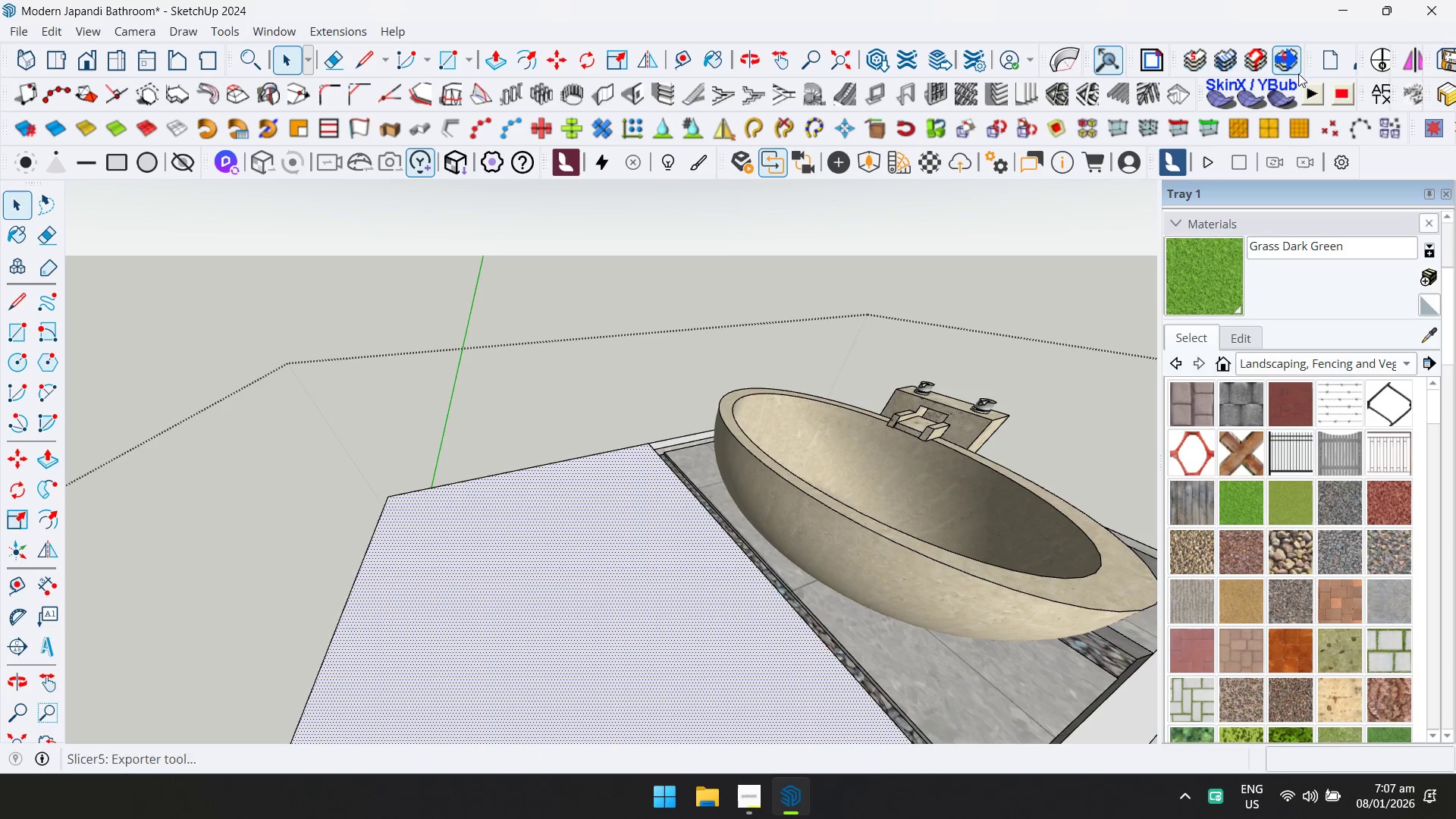 
left_click([1375, 93])
 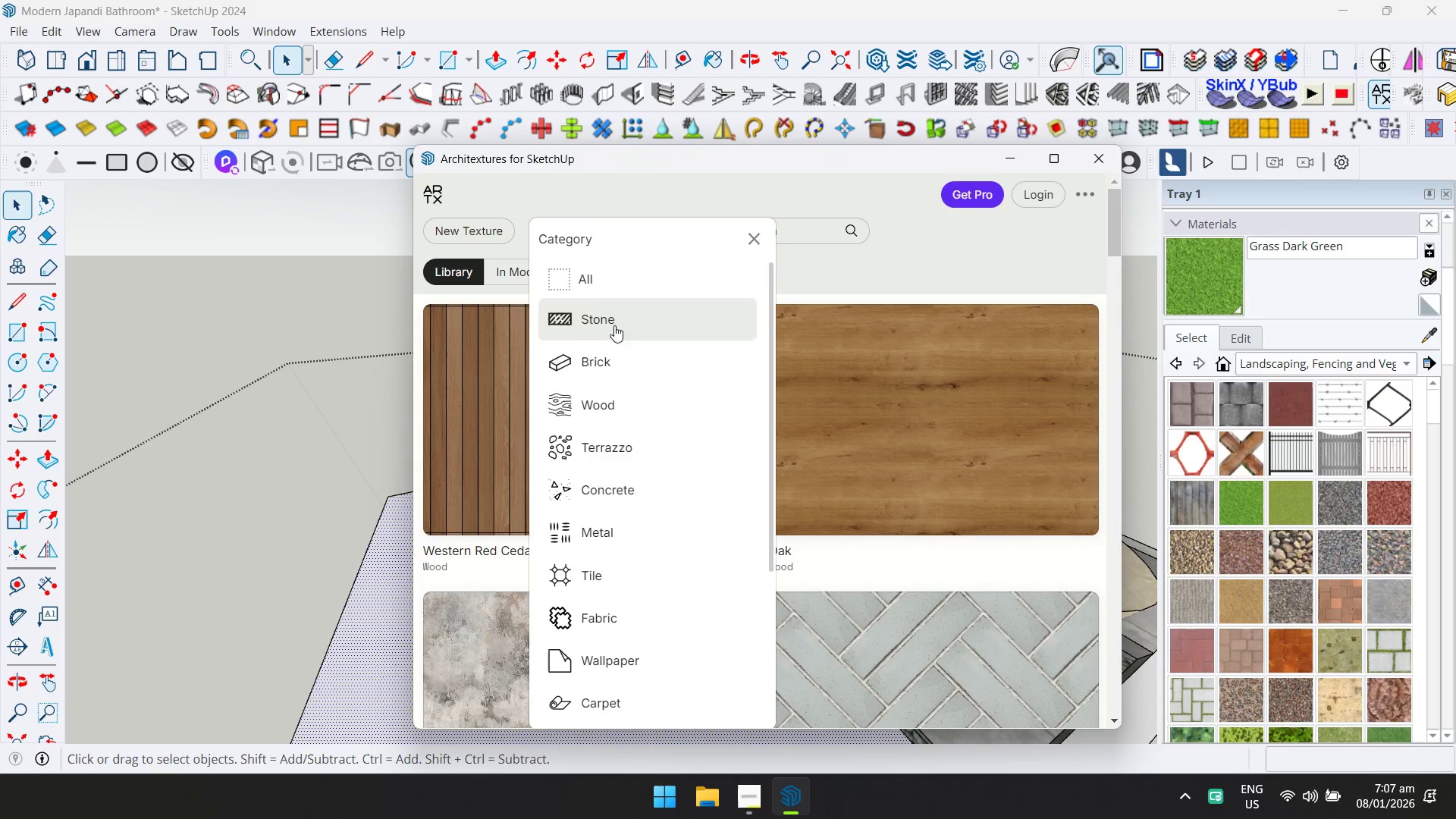 
left_click([632, 424])
 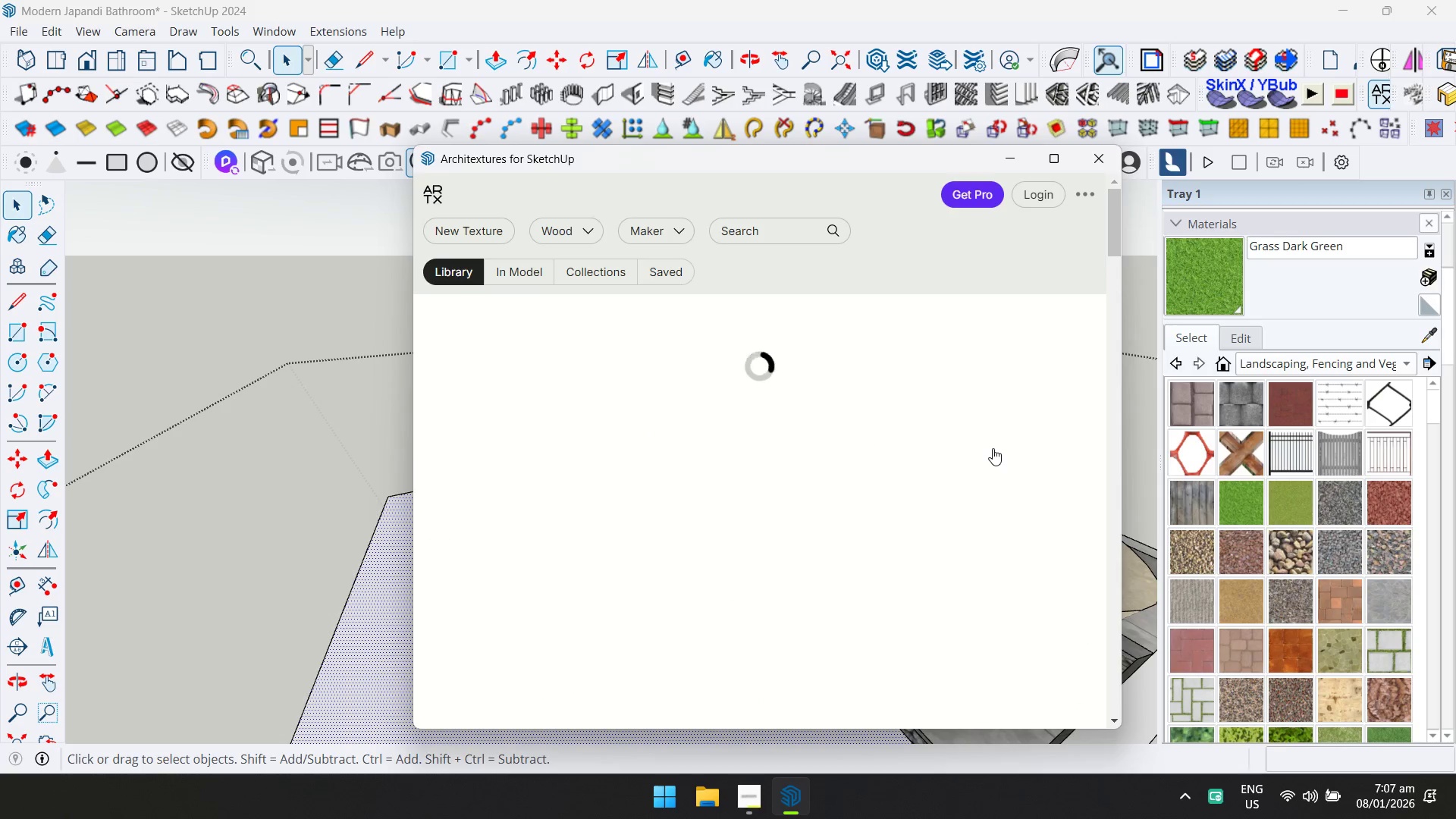 
scroll: coordinate [667, 365], scroll_direction: down, amount: 8.0
 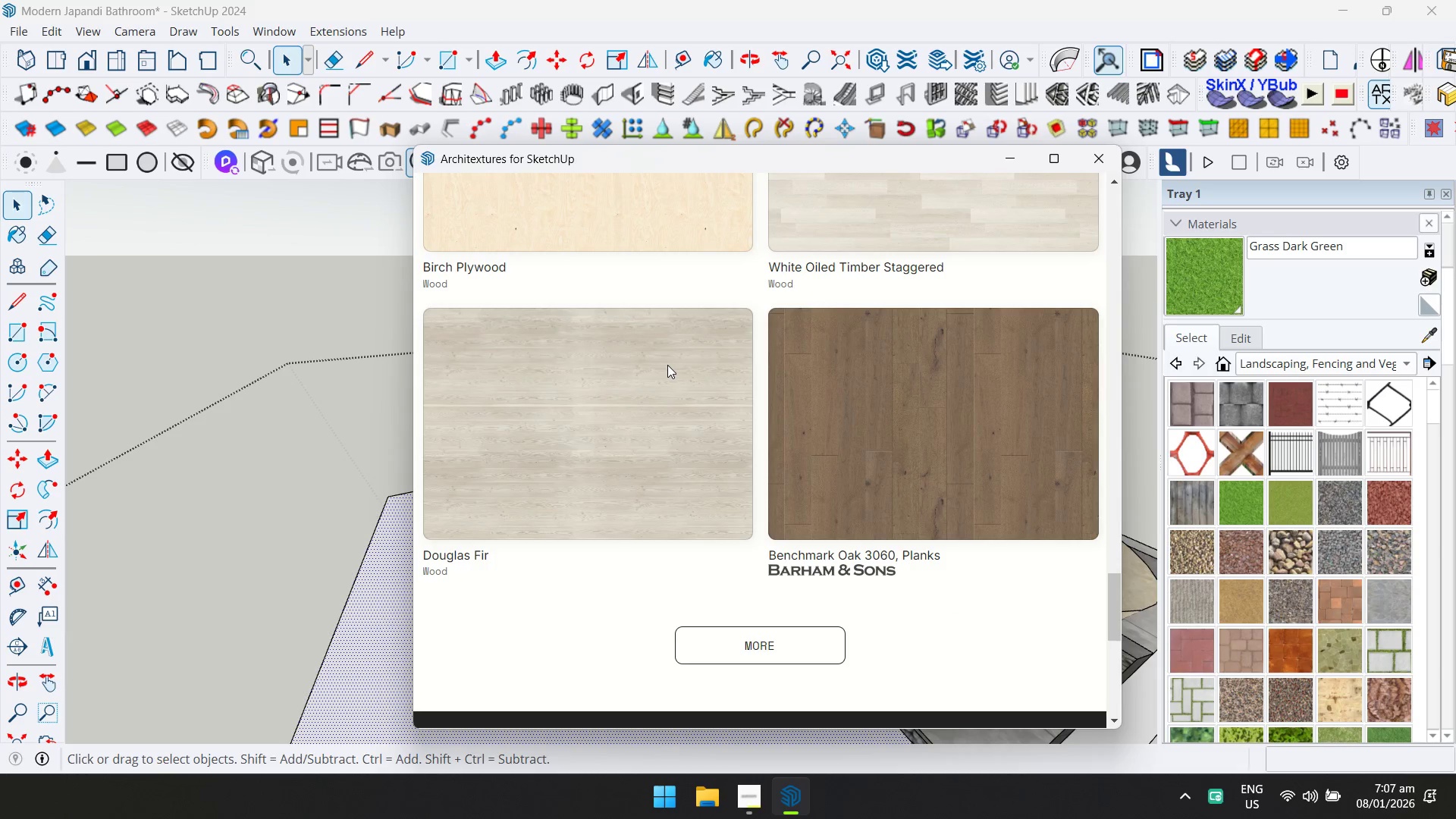 
scroll: coordinate [667, 365], scroll_direction: up, amount: 1.0
 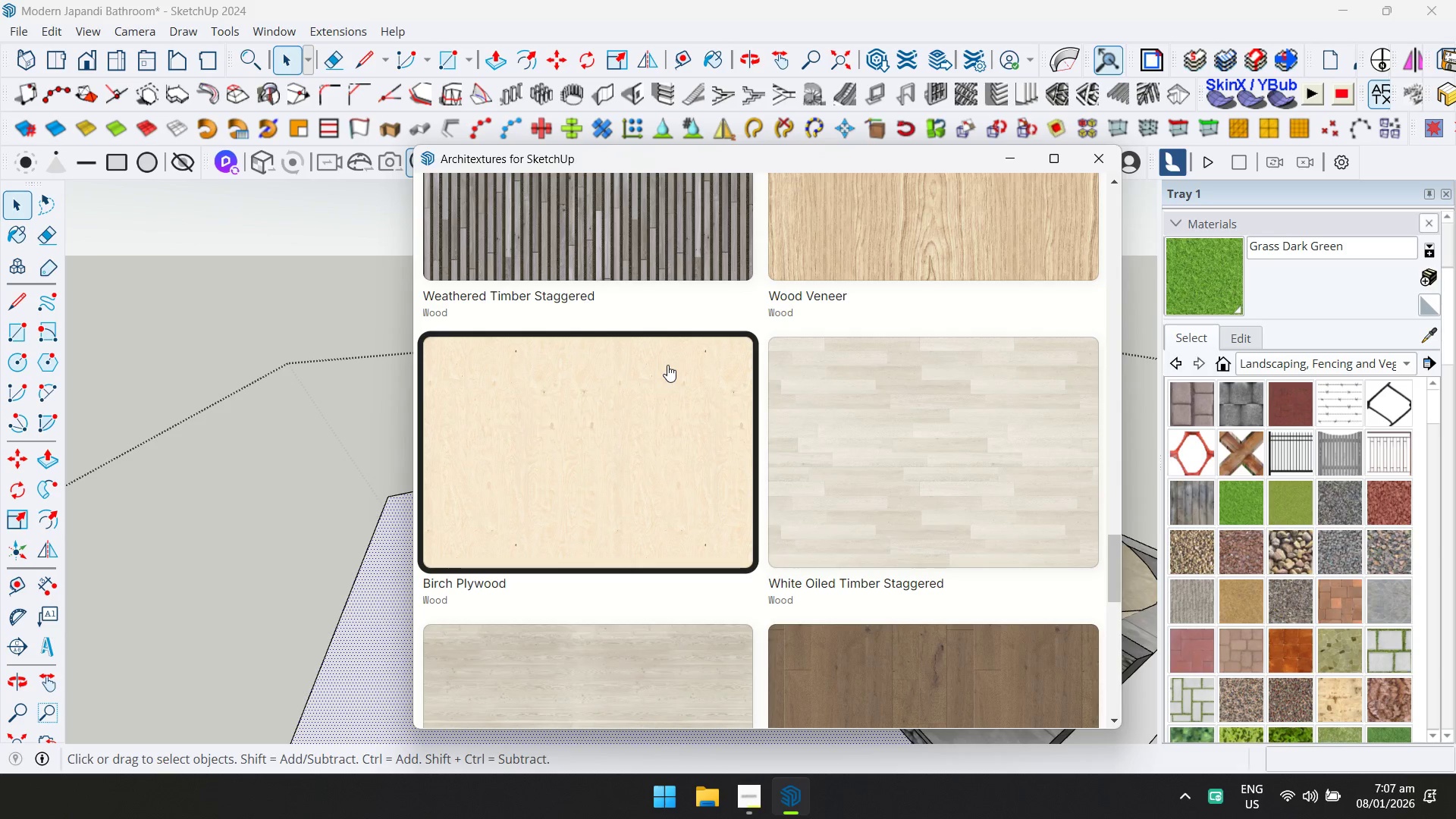 
scroll: coordinate [667, 365], scroll_direction: down, amount: 1.0
 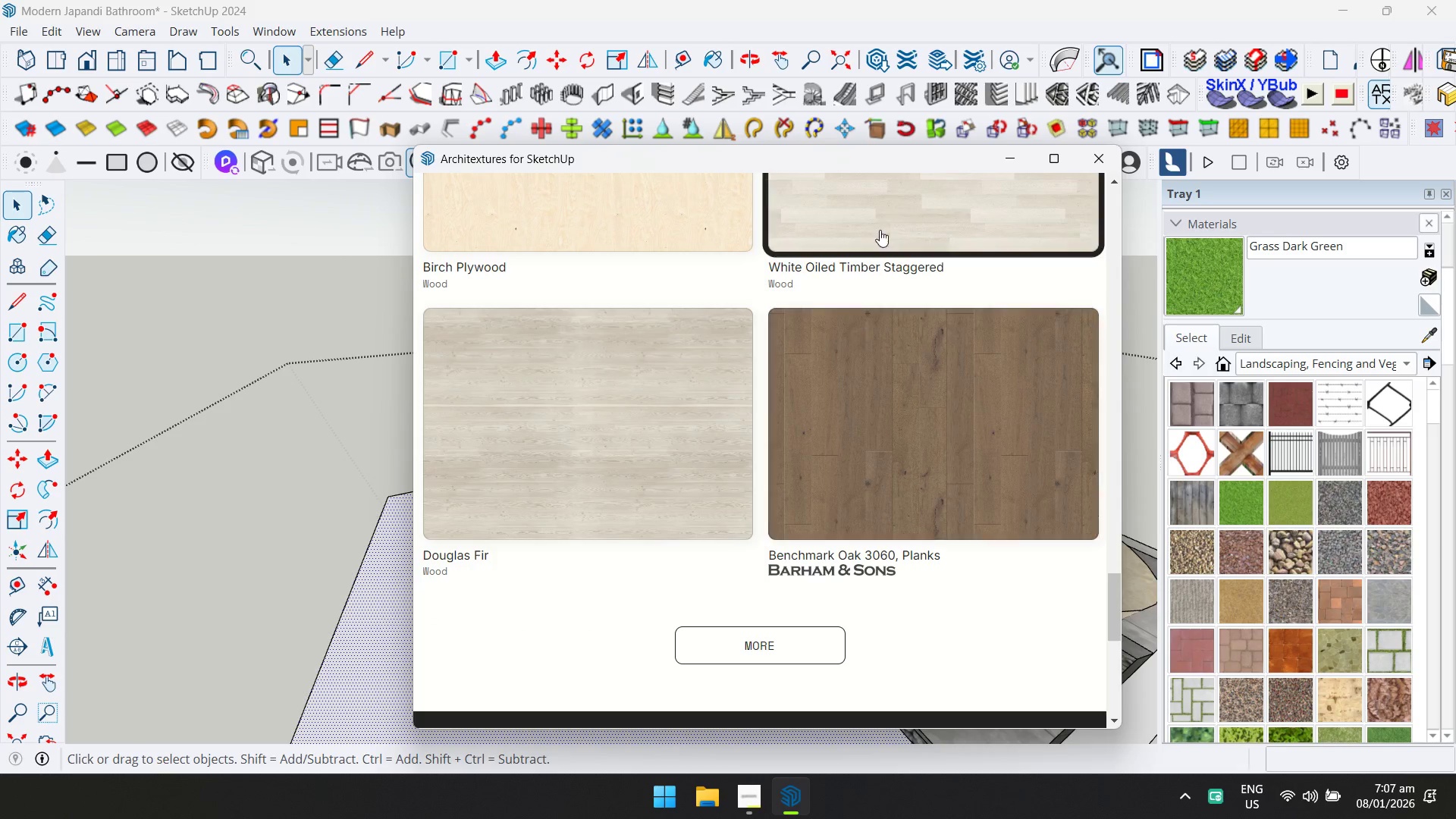 
left_click([717, 650])
 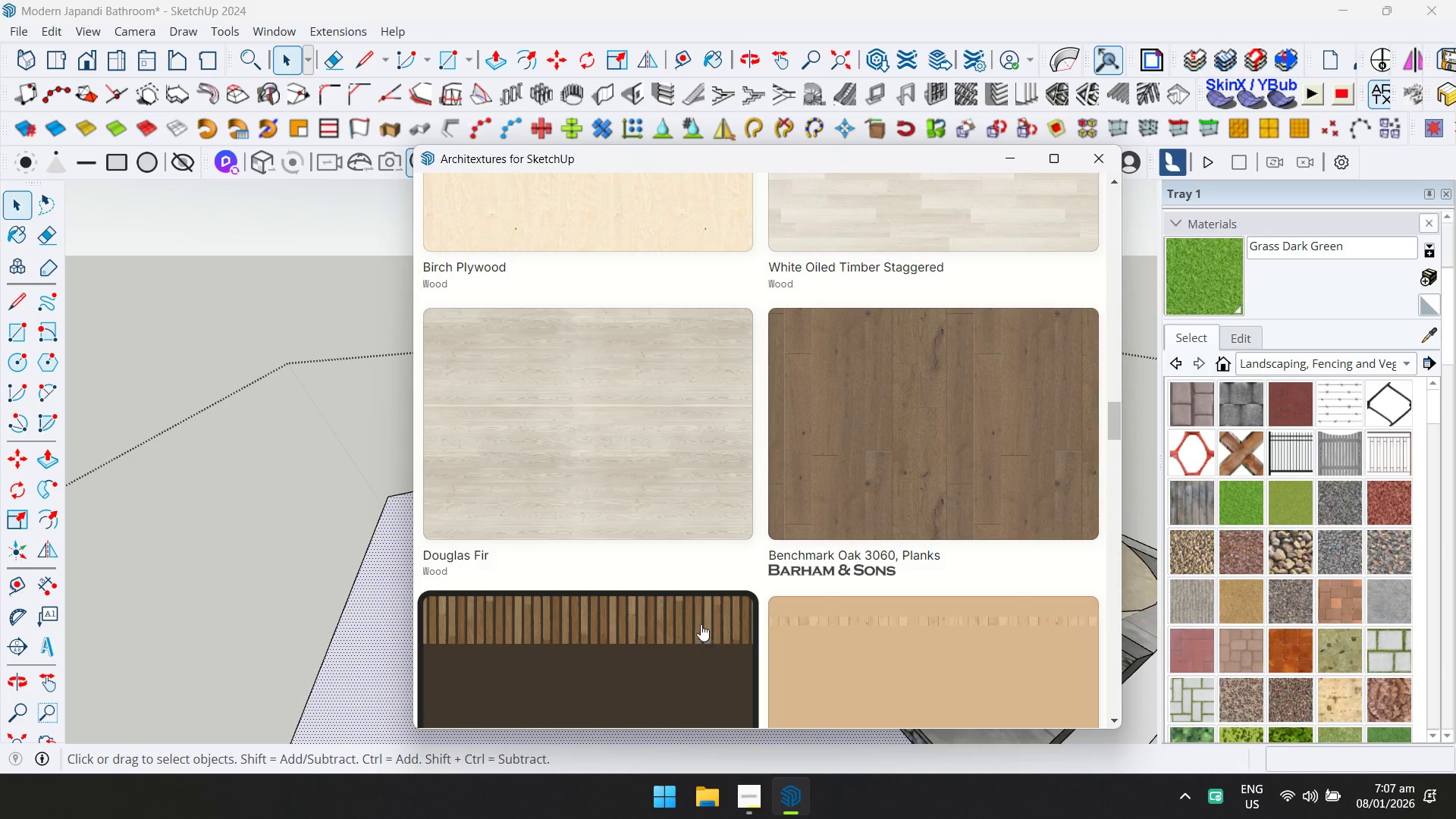 
left_click([610, 365])
 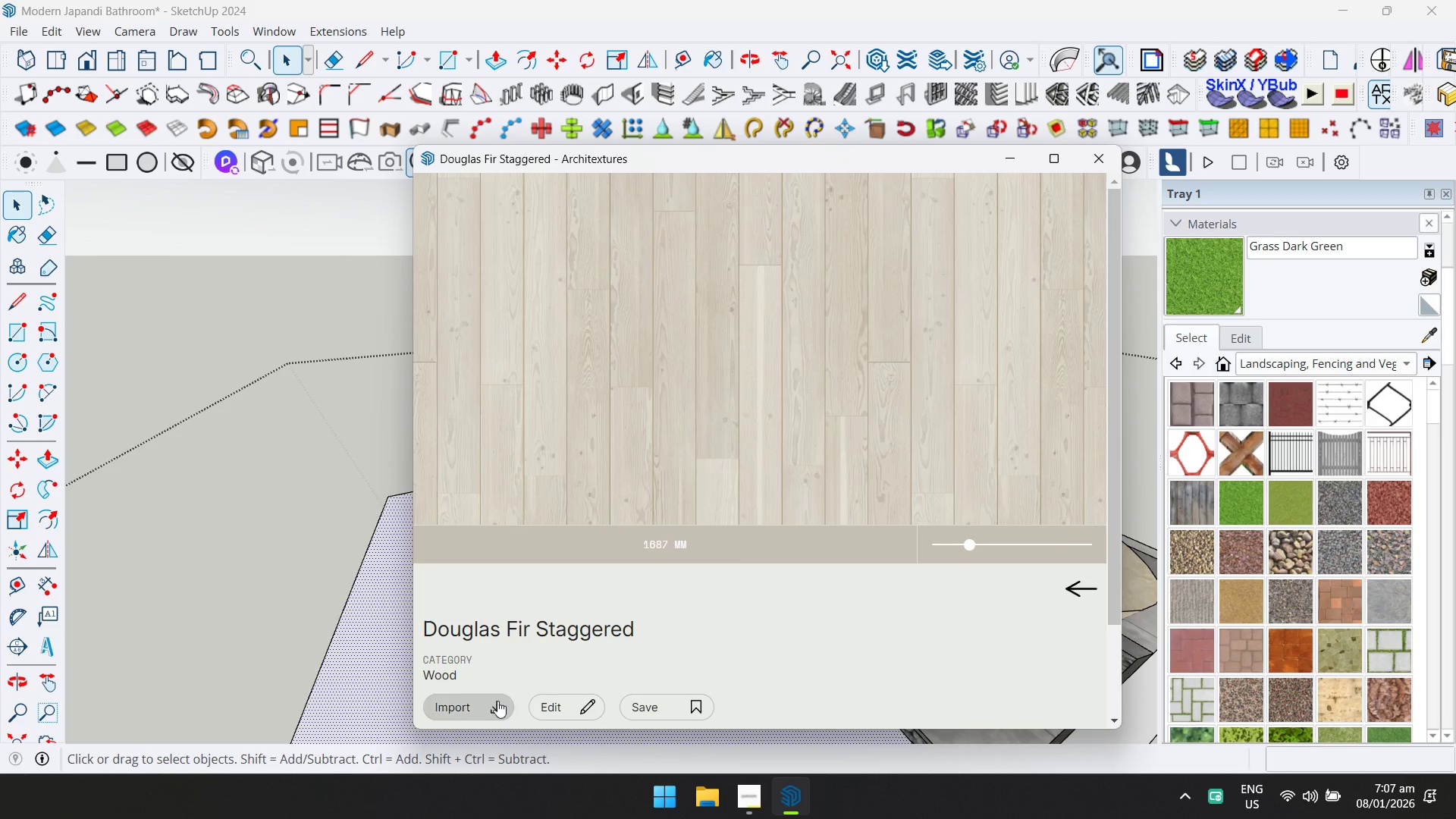 
scroll: coordinate [676, 589], scroll_direction: down, amount: 3.0
 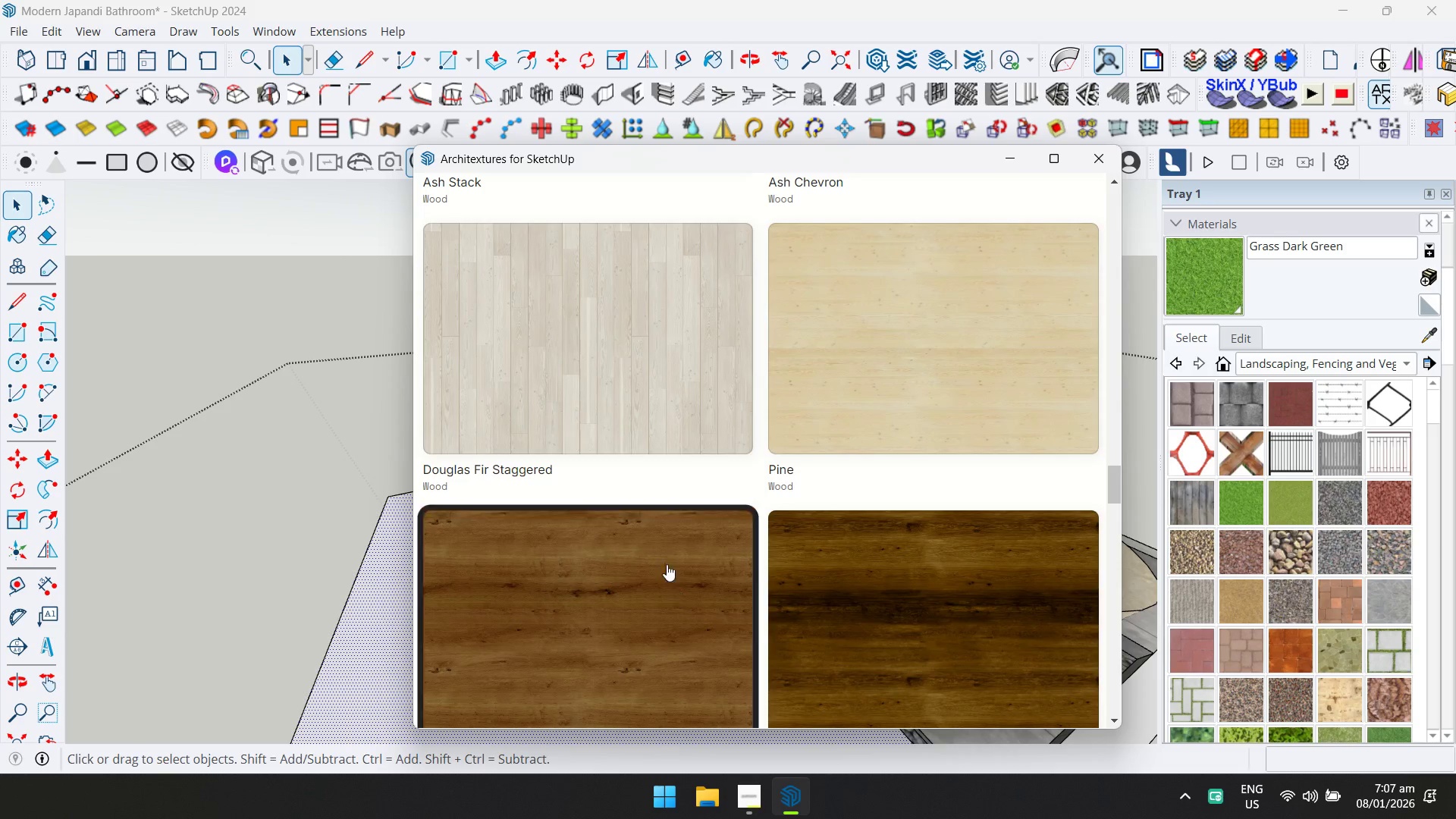 
left_click([482, 709])
 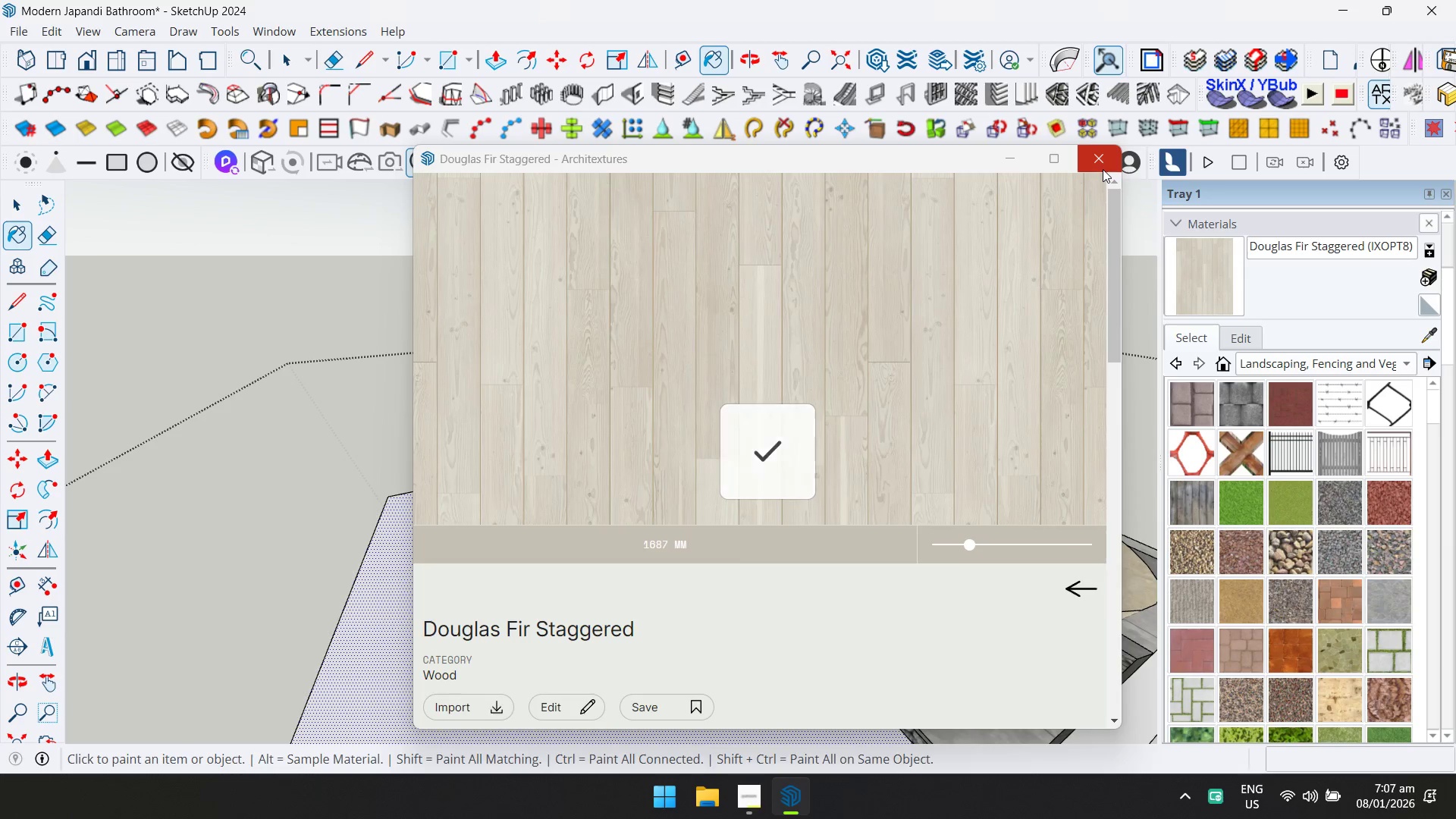 
double_click([673, 617])
 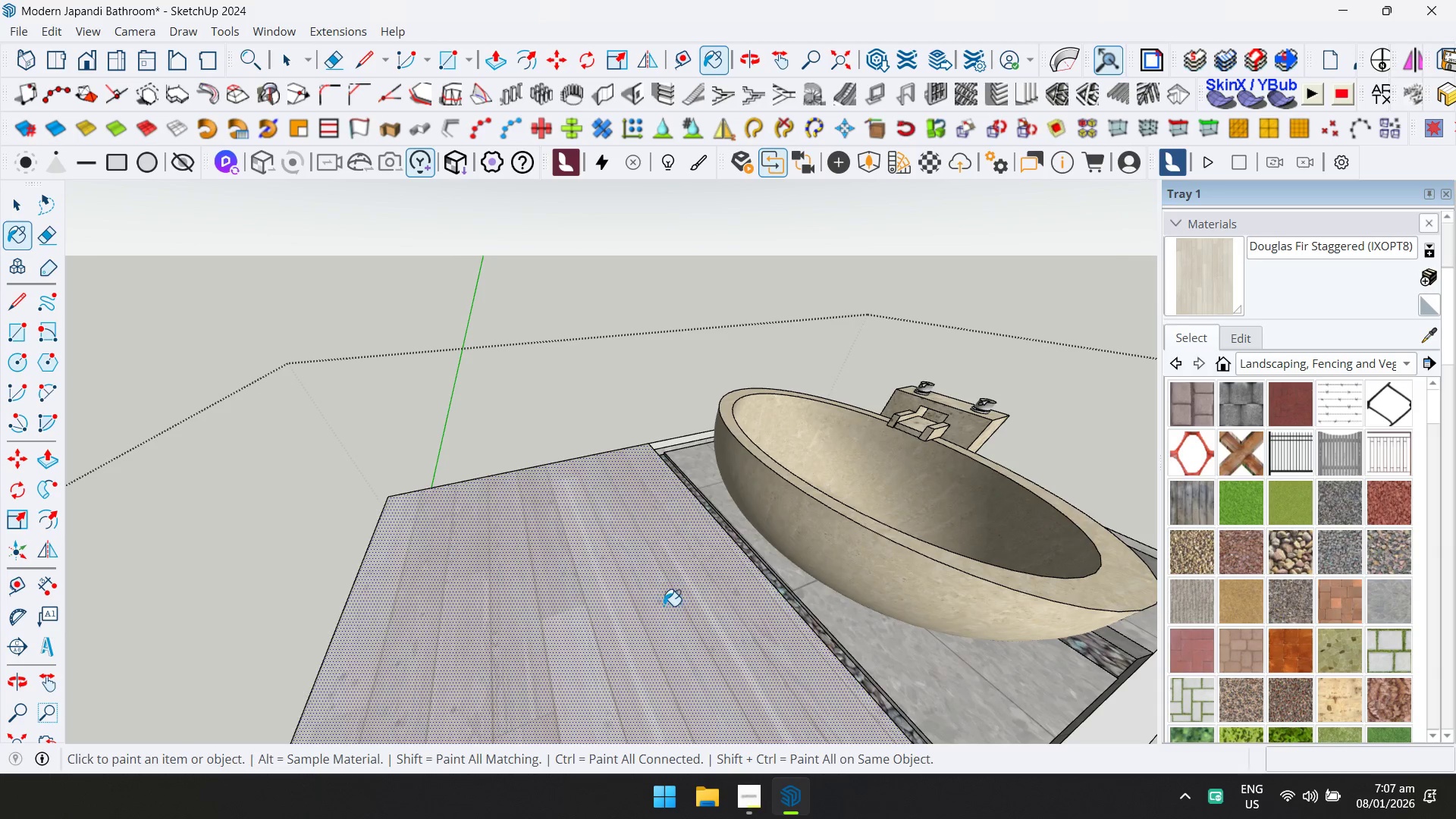 
key(Space)
 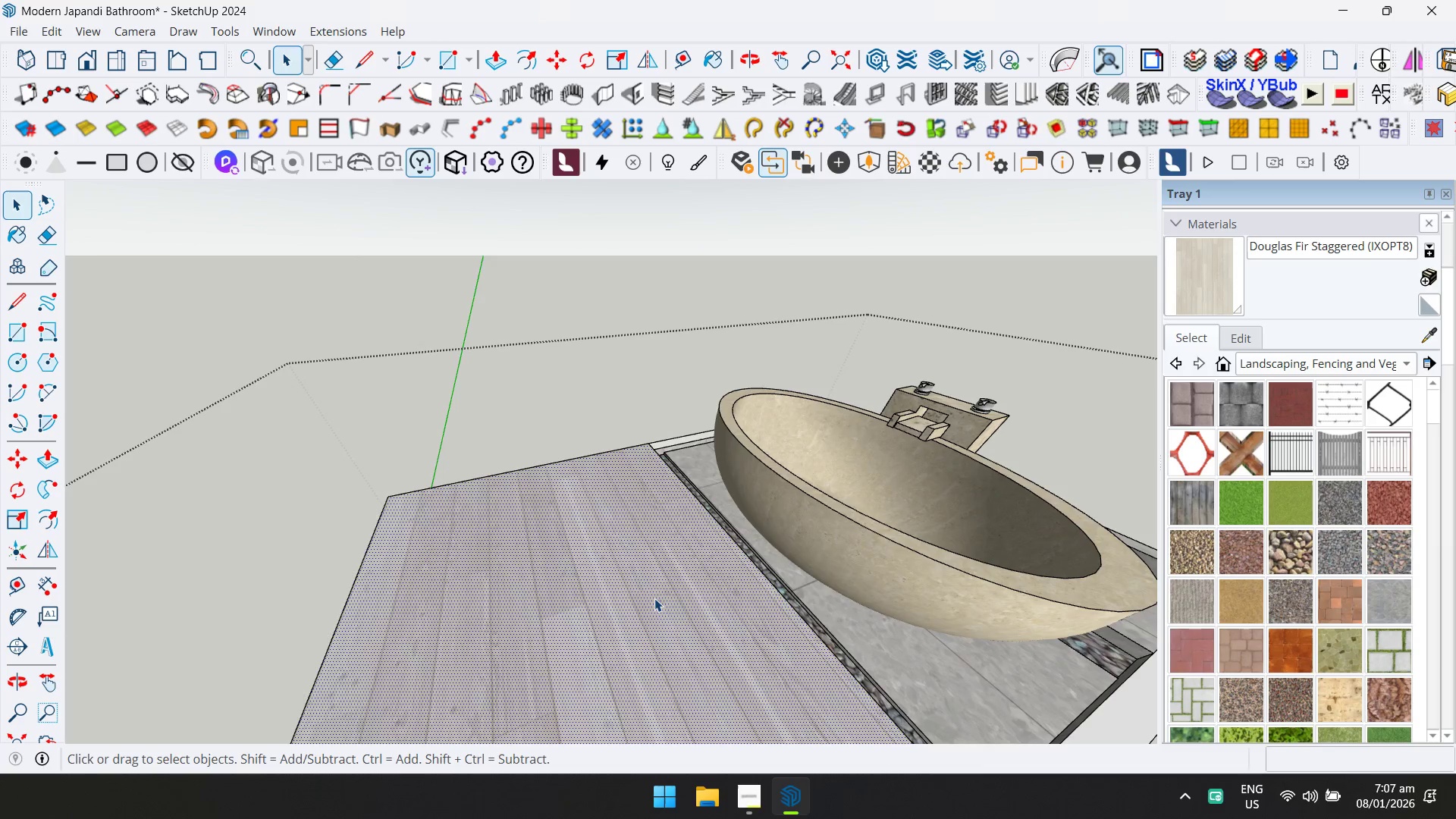 
key(Escape)
 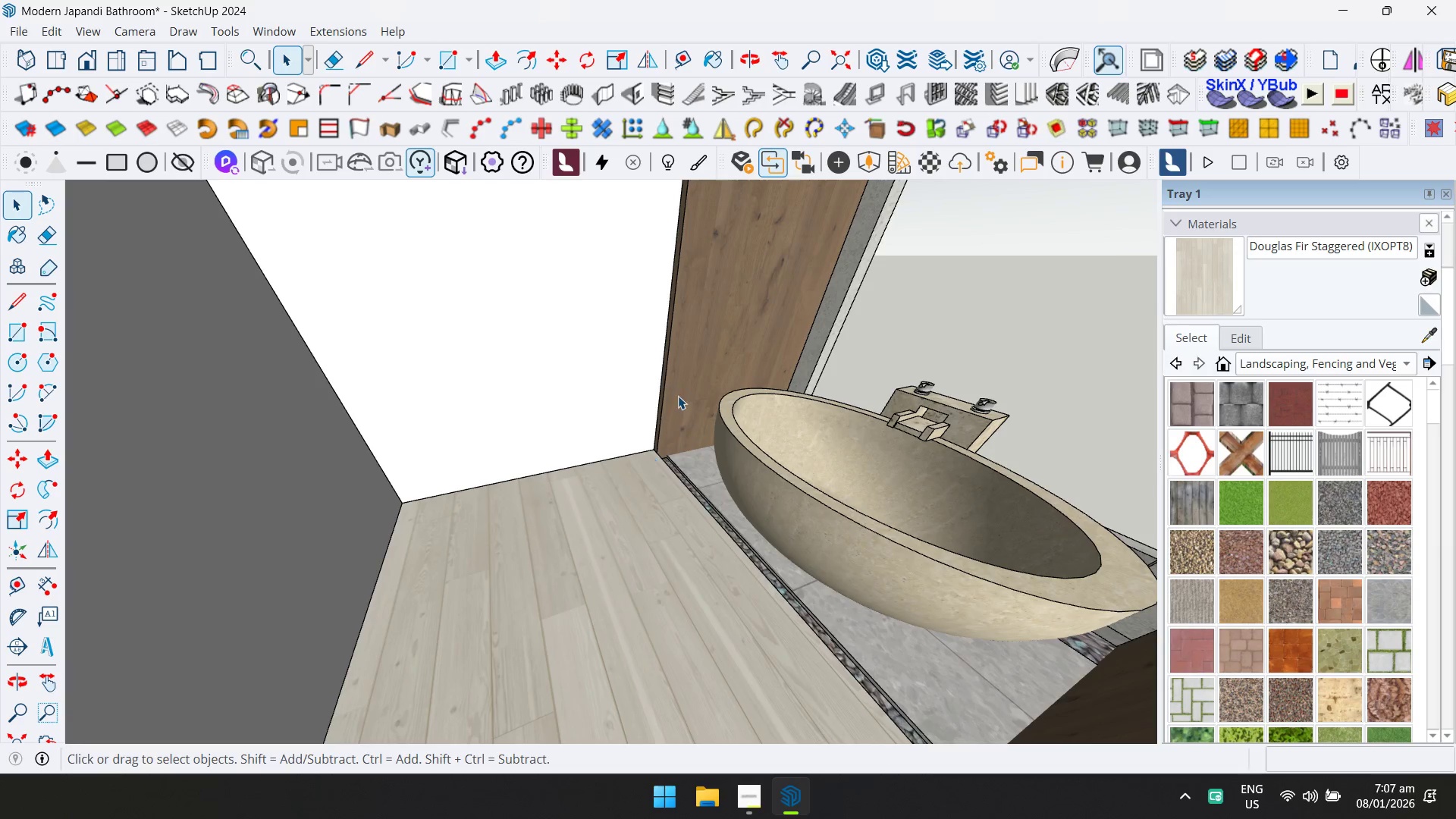 
key(Escape)
 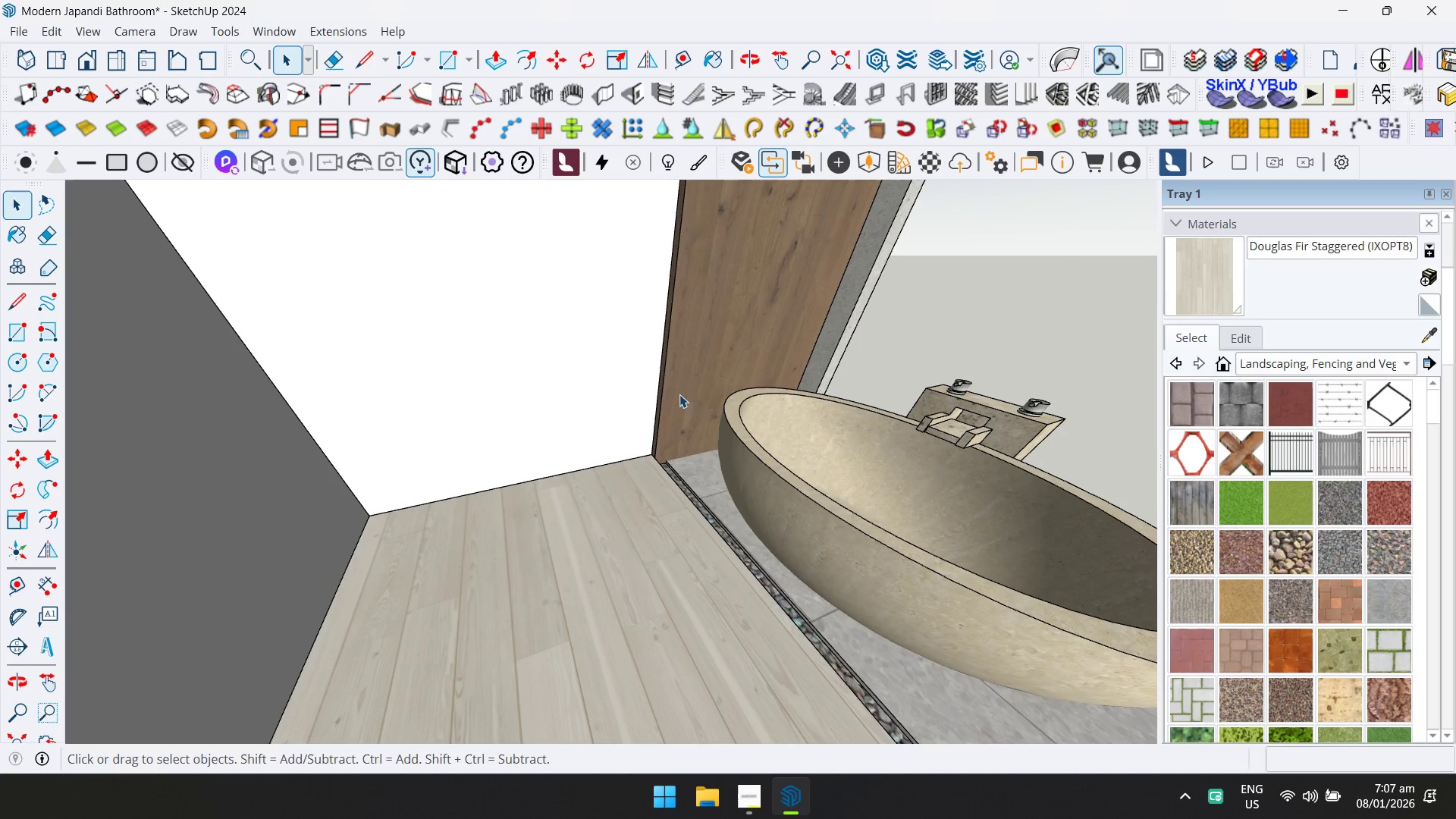 
scroll: coordinate [678, 396], scroll_direction: up, amount: 1.0
 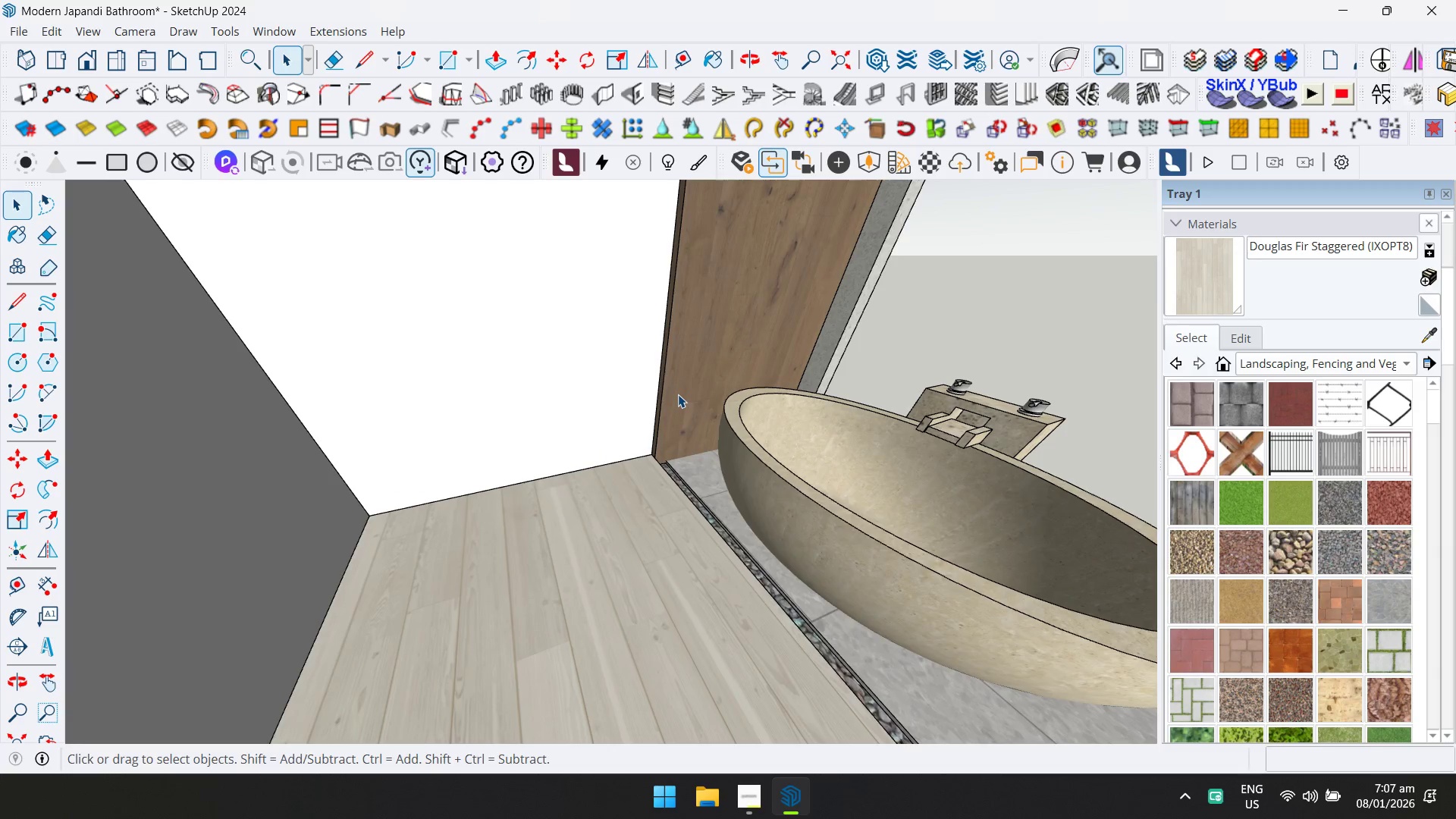 
hold_key(key=ShiftLeft, duration=0.36)
 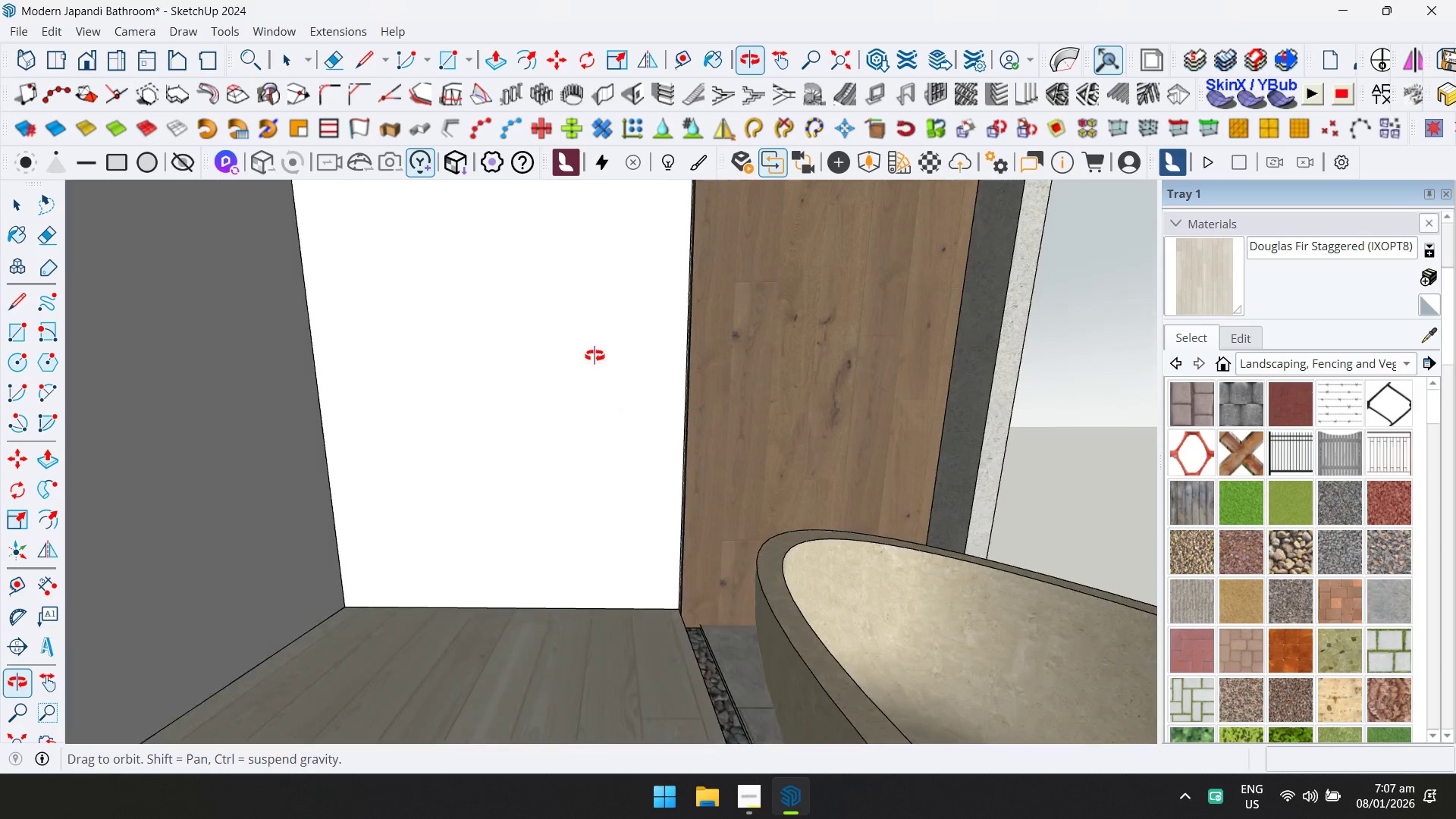 
hold_key(key=ShiftLeft, duration=0.52)
 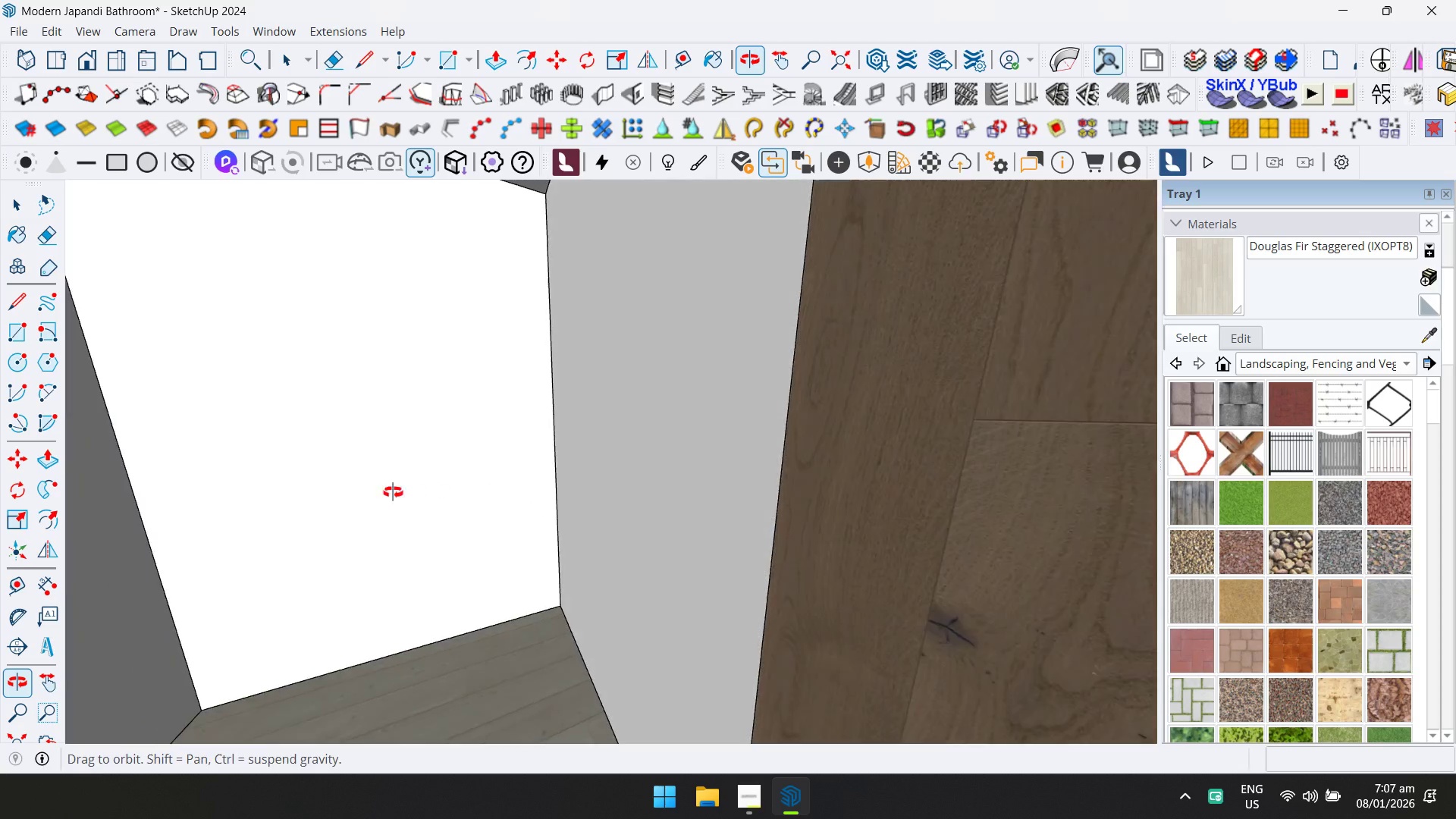 
type(rt)
 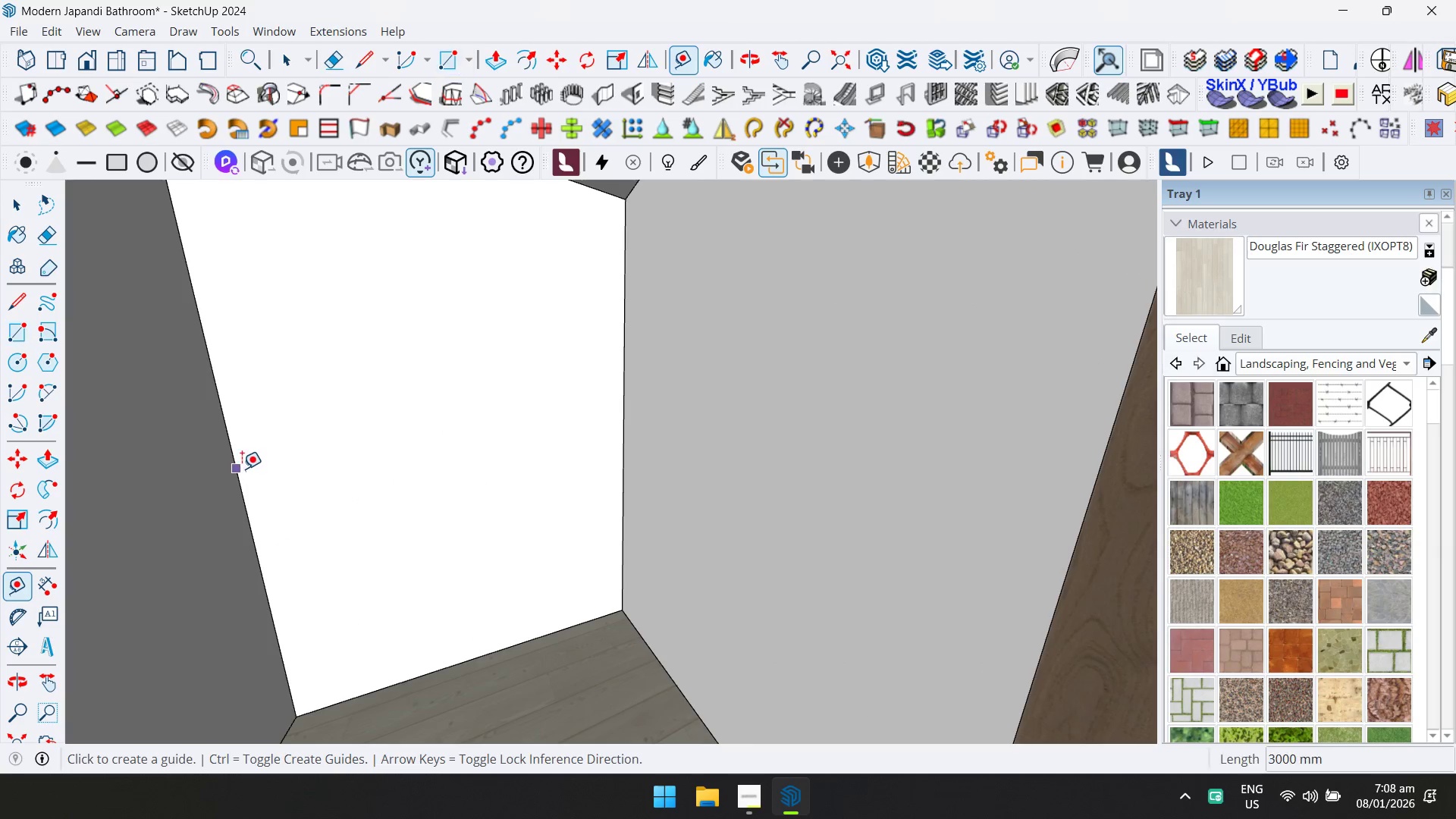 
left_click([240, 469])
 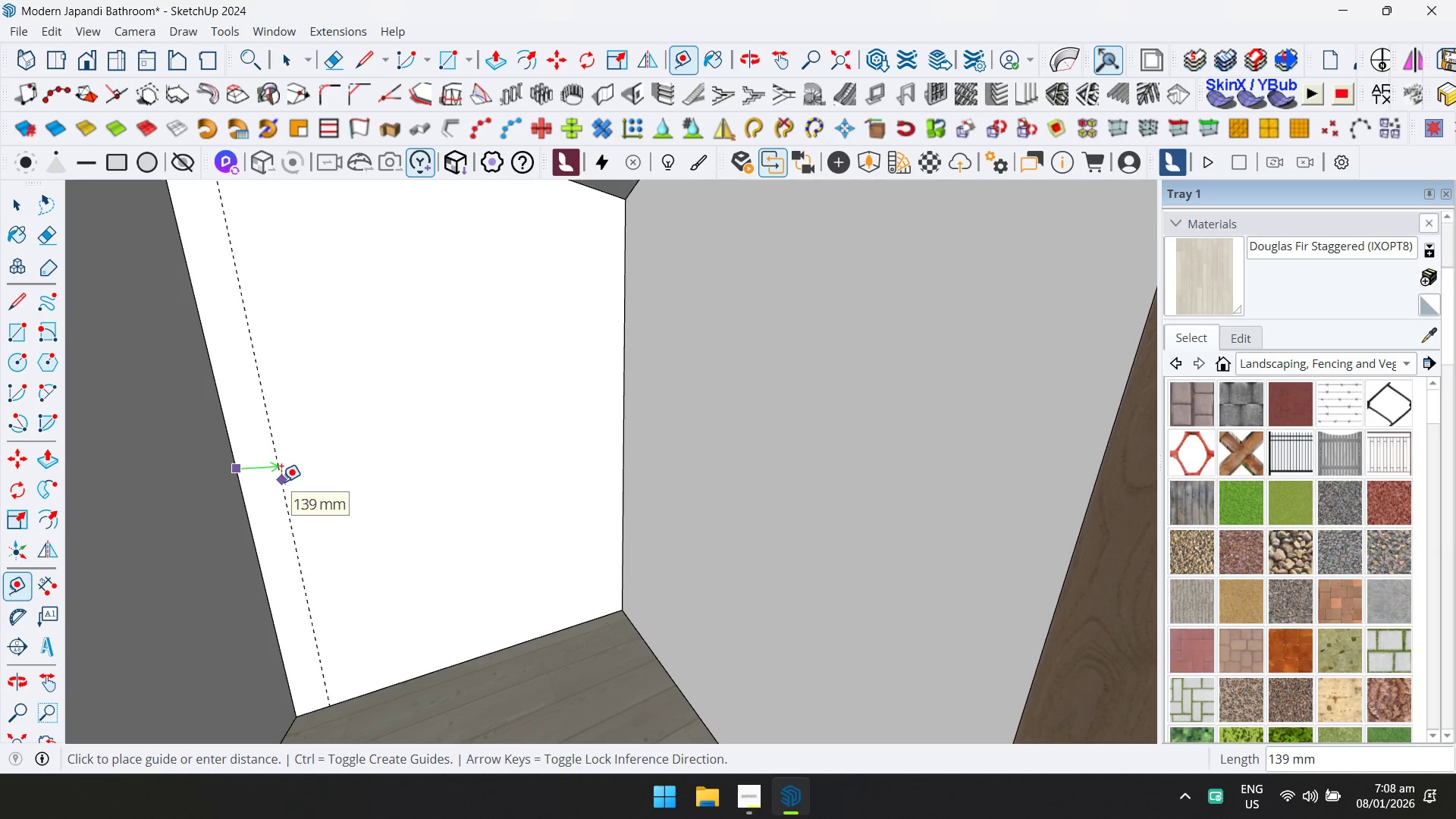 
type(100)
 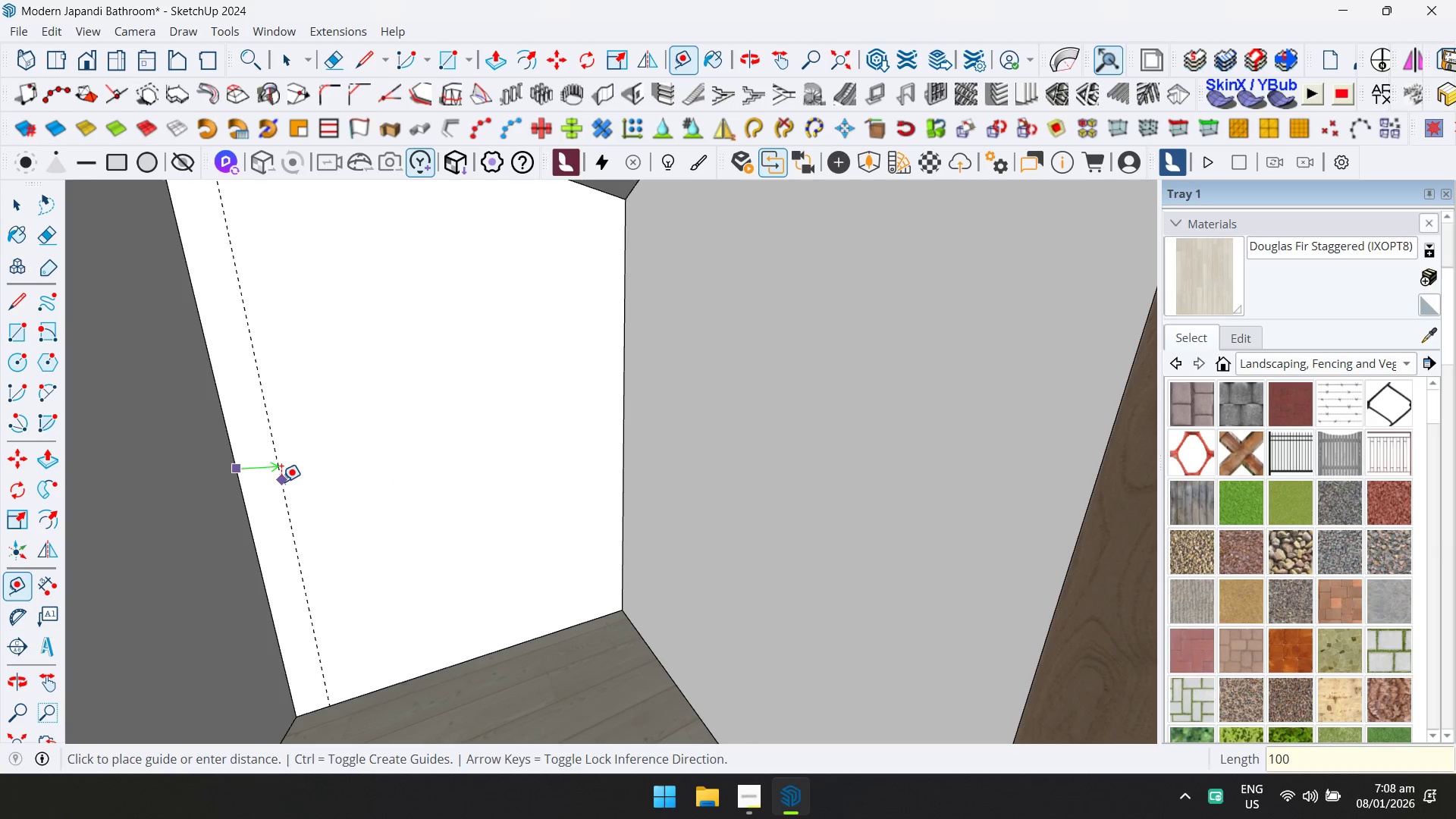 
key(Enter)
 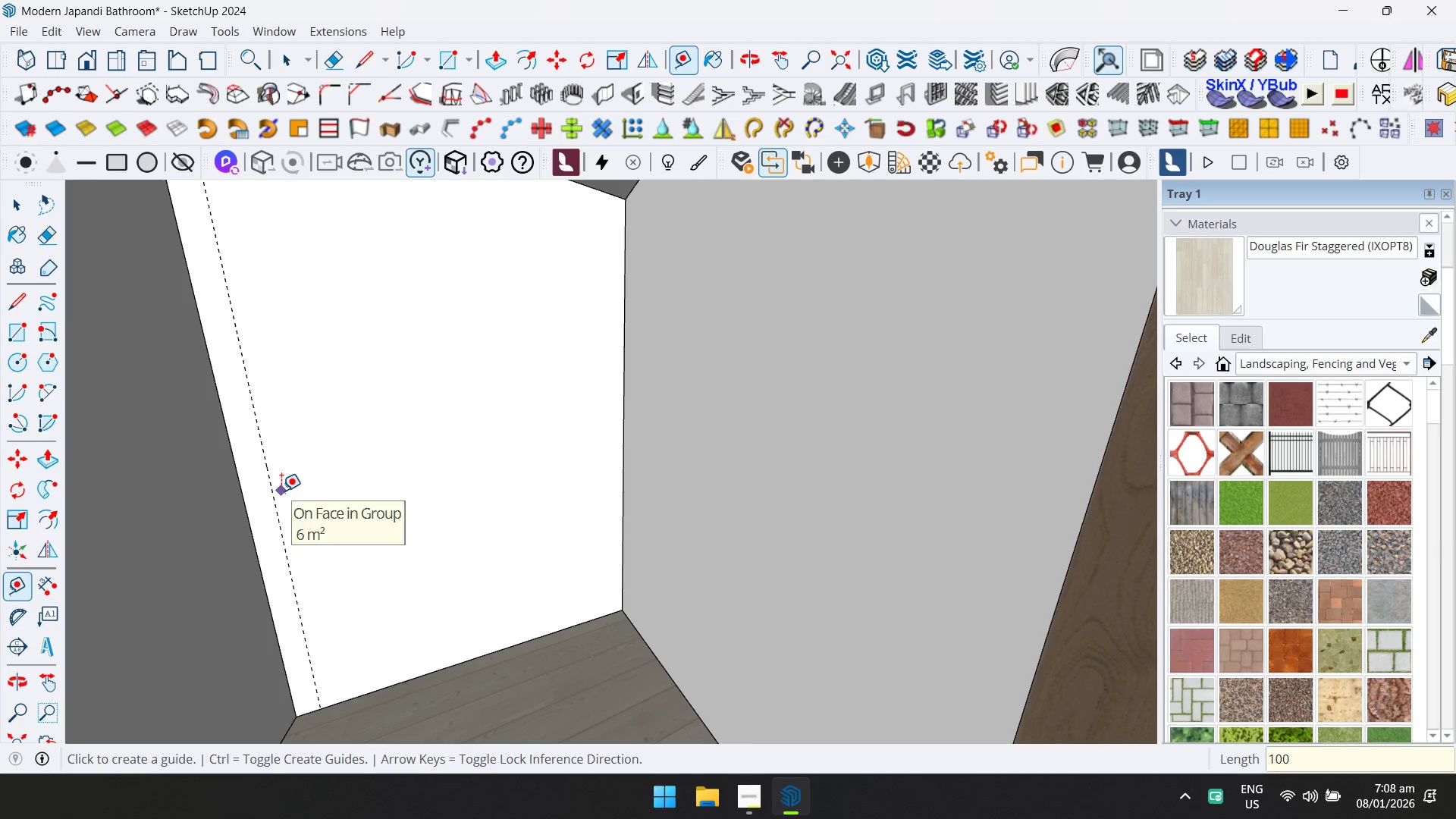 
left_click([275, 493])
 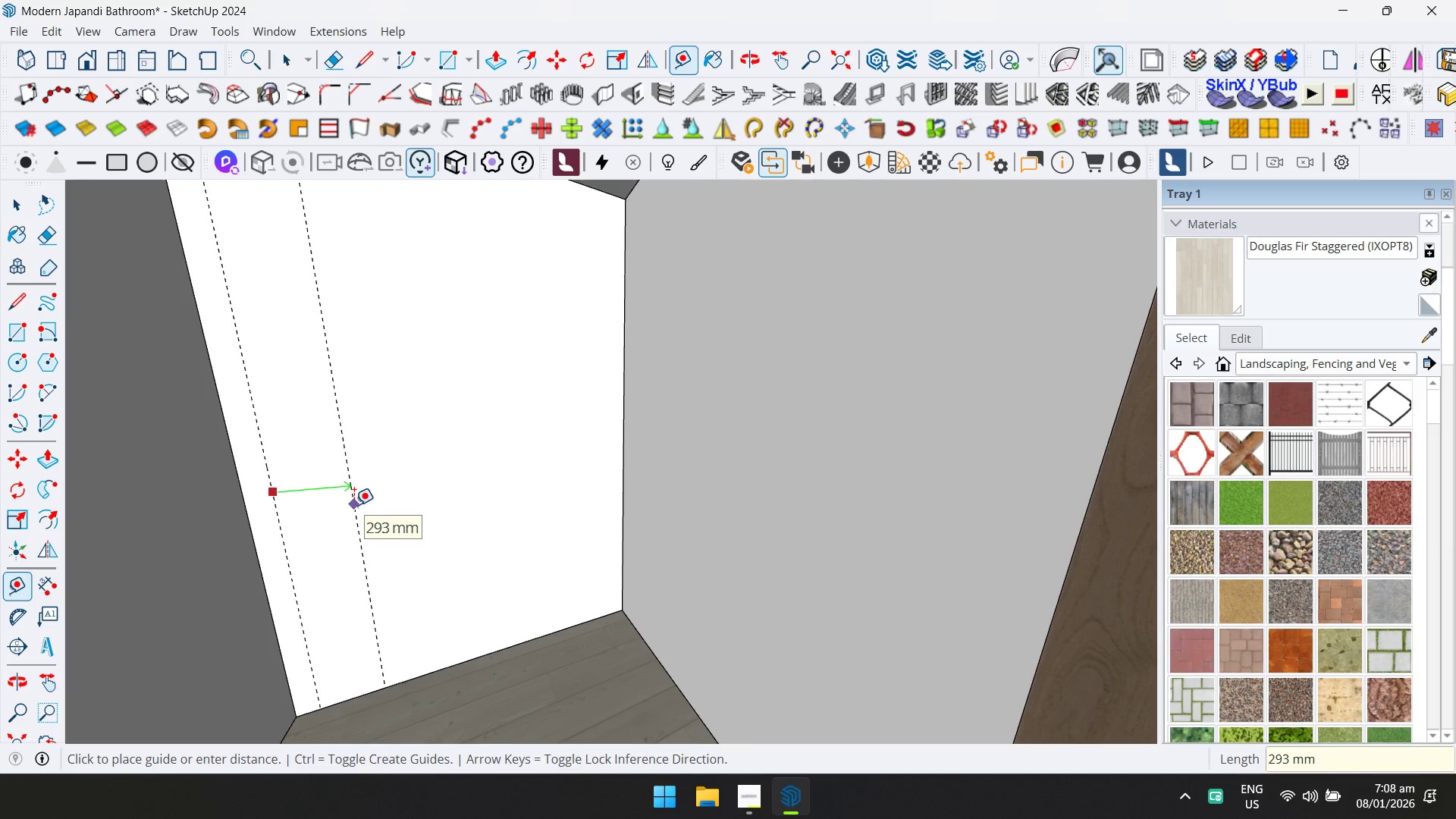 
type(700)
 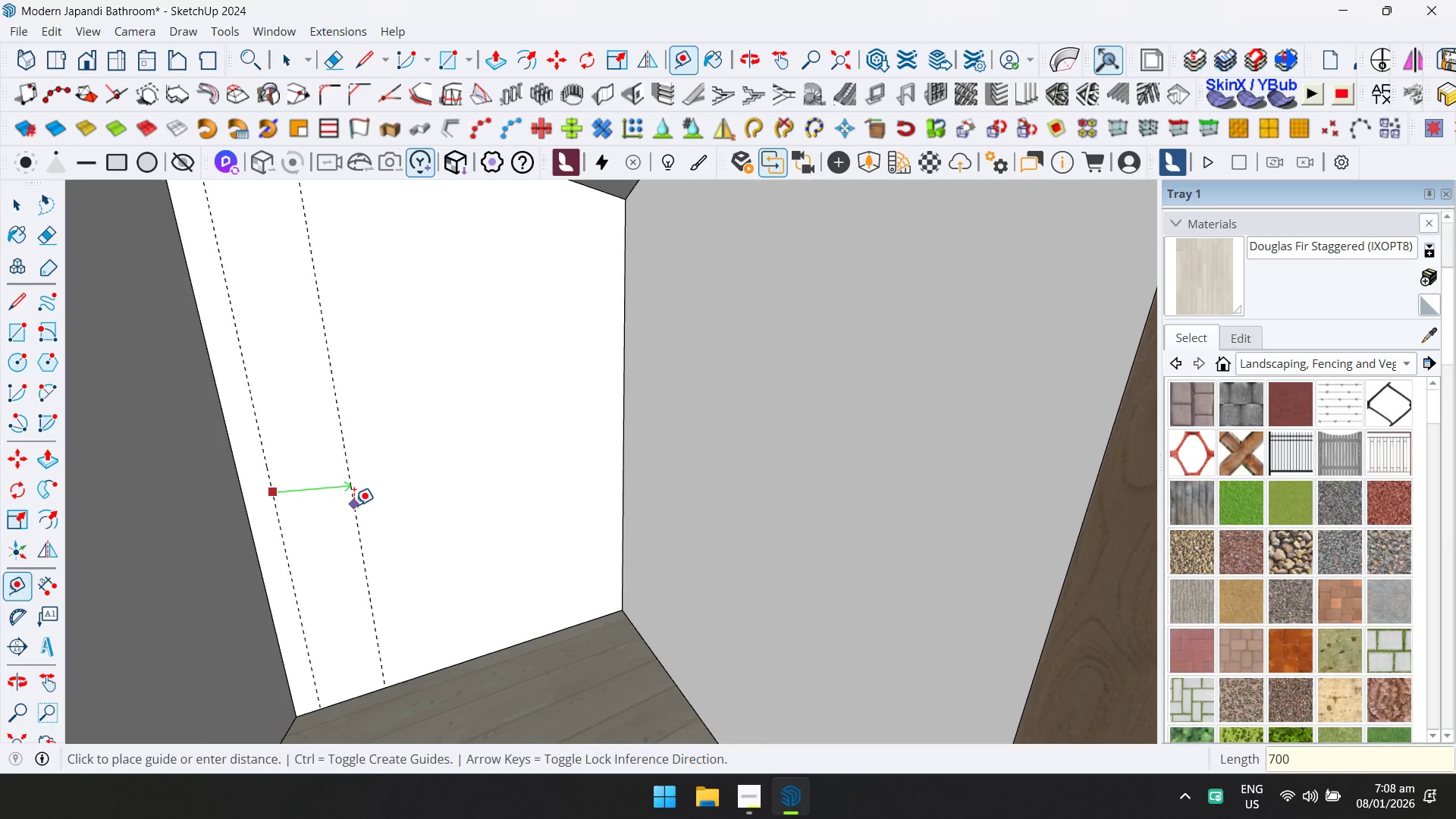 
key(Enter)
 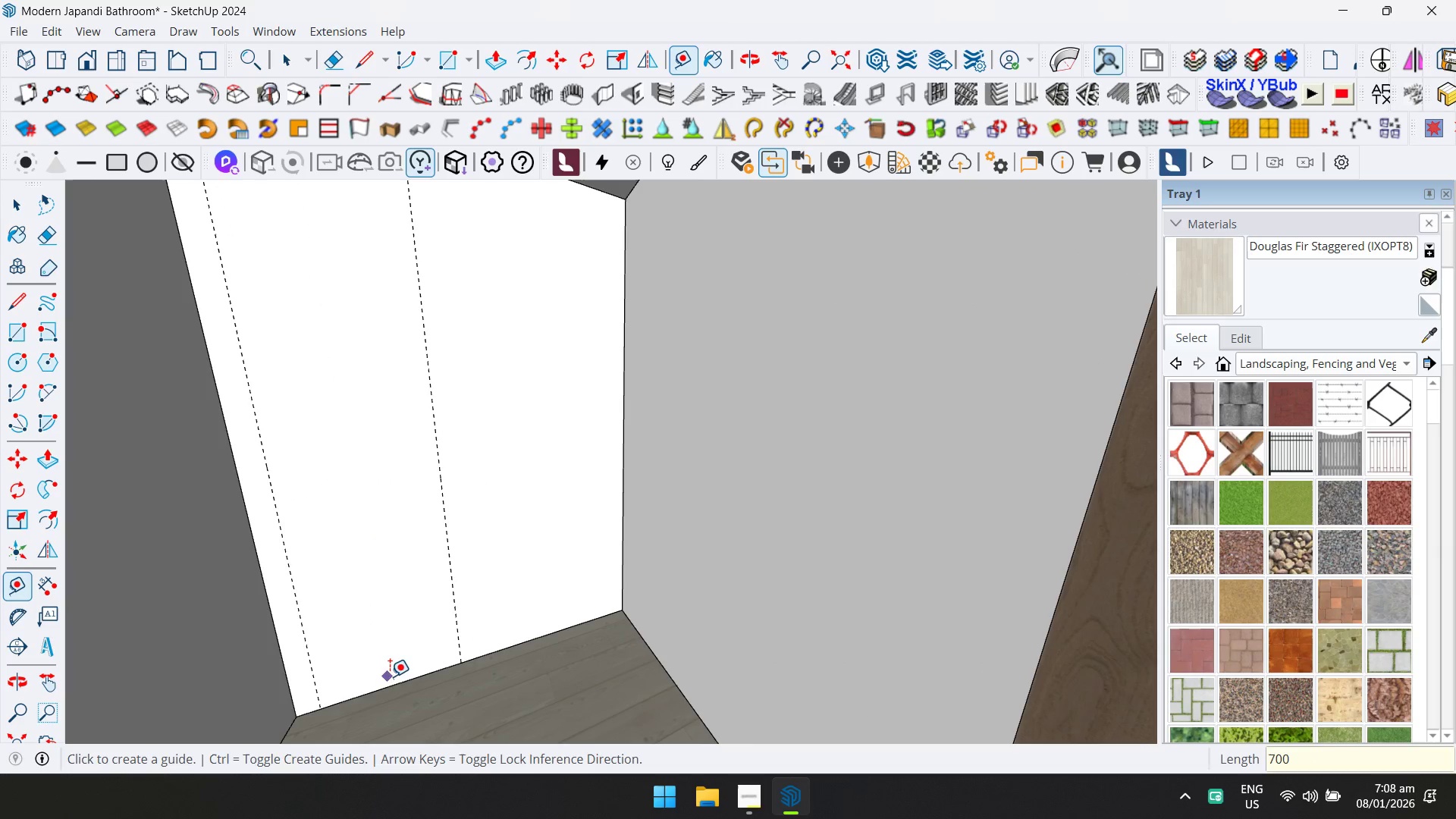 
left_click([400, 681])
 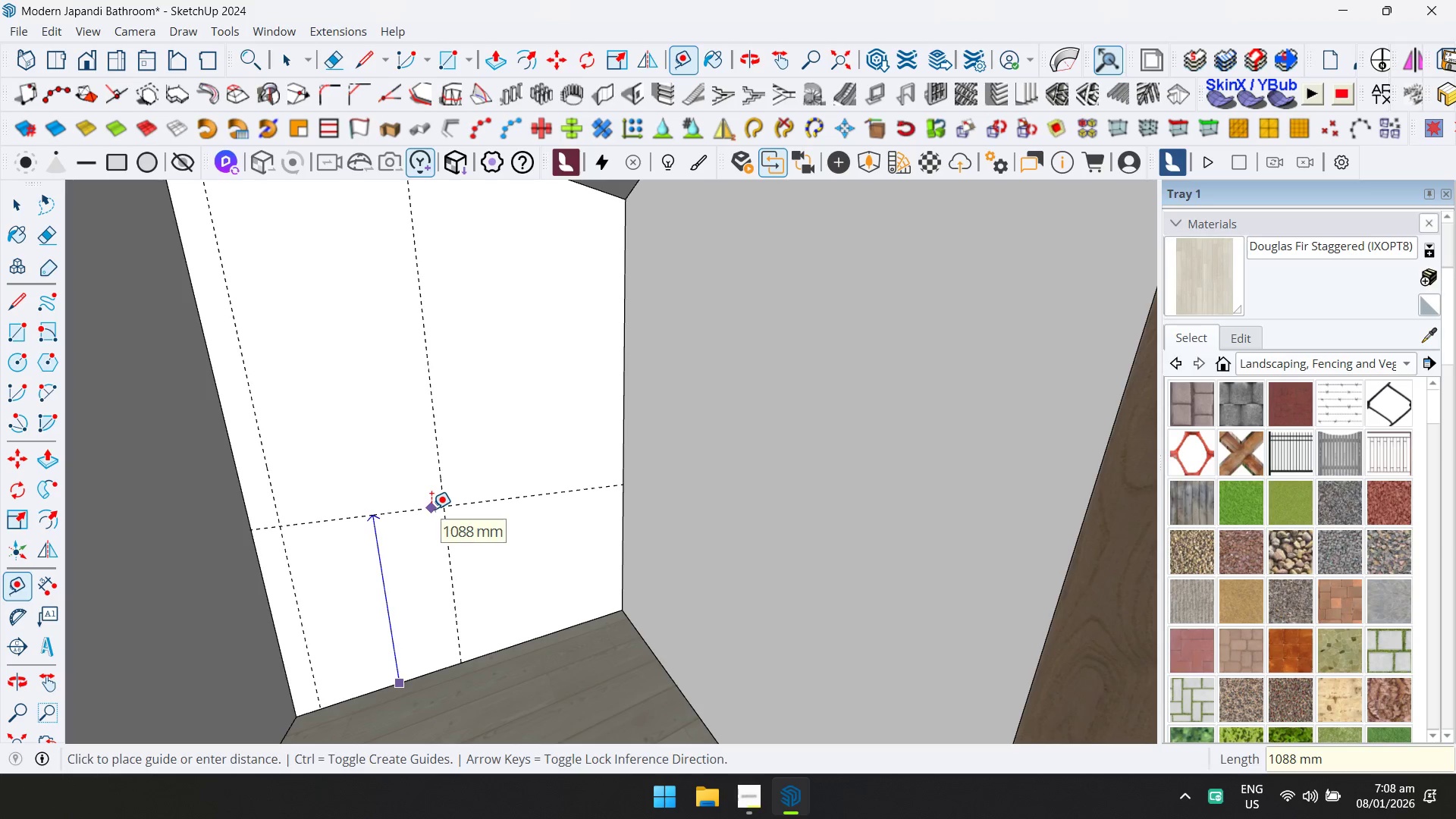 
type(2500)
 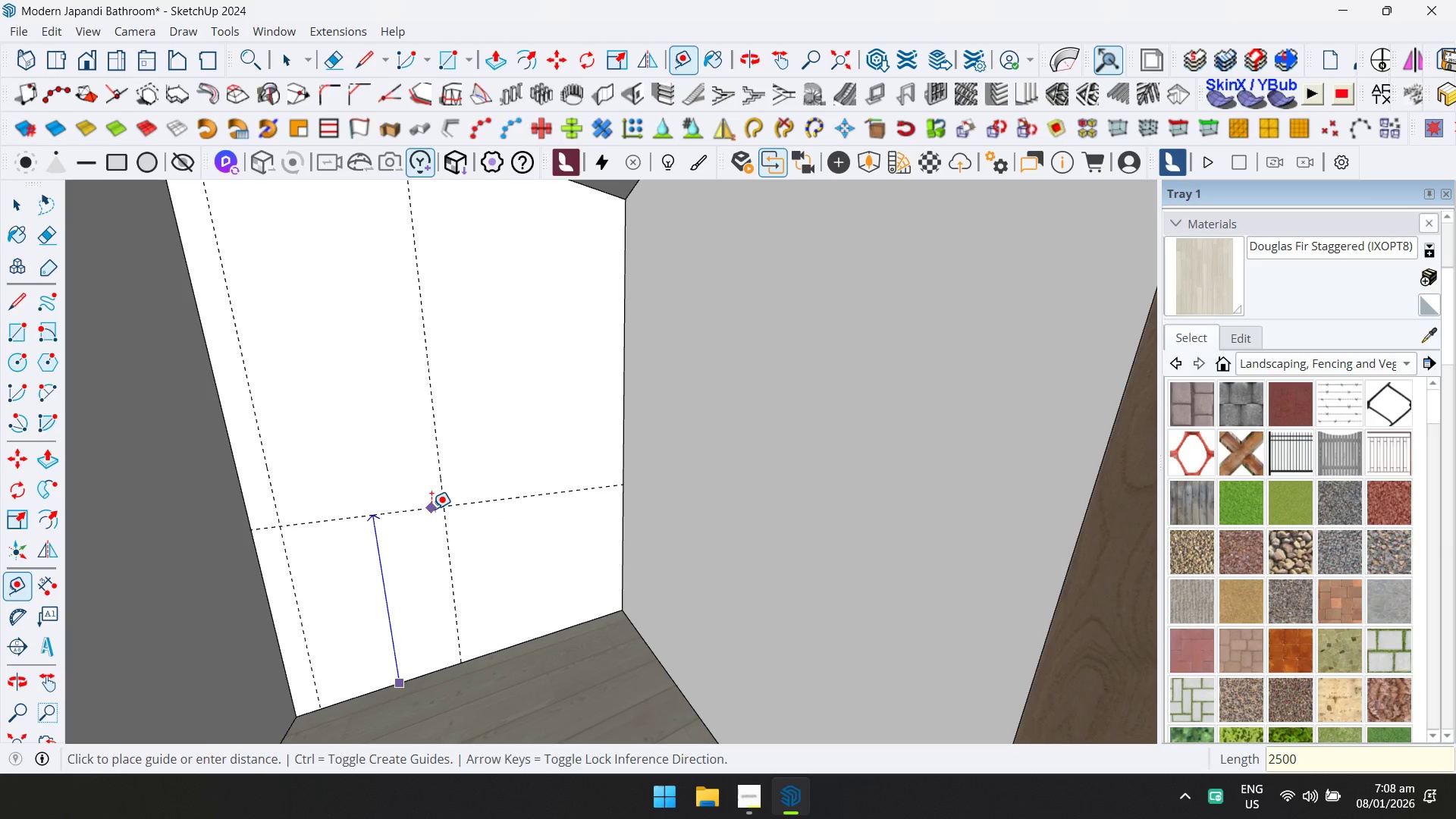 
key(Enter)
 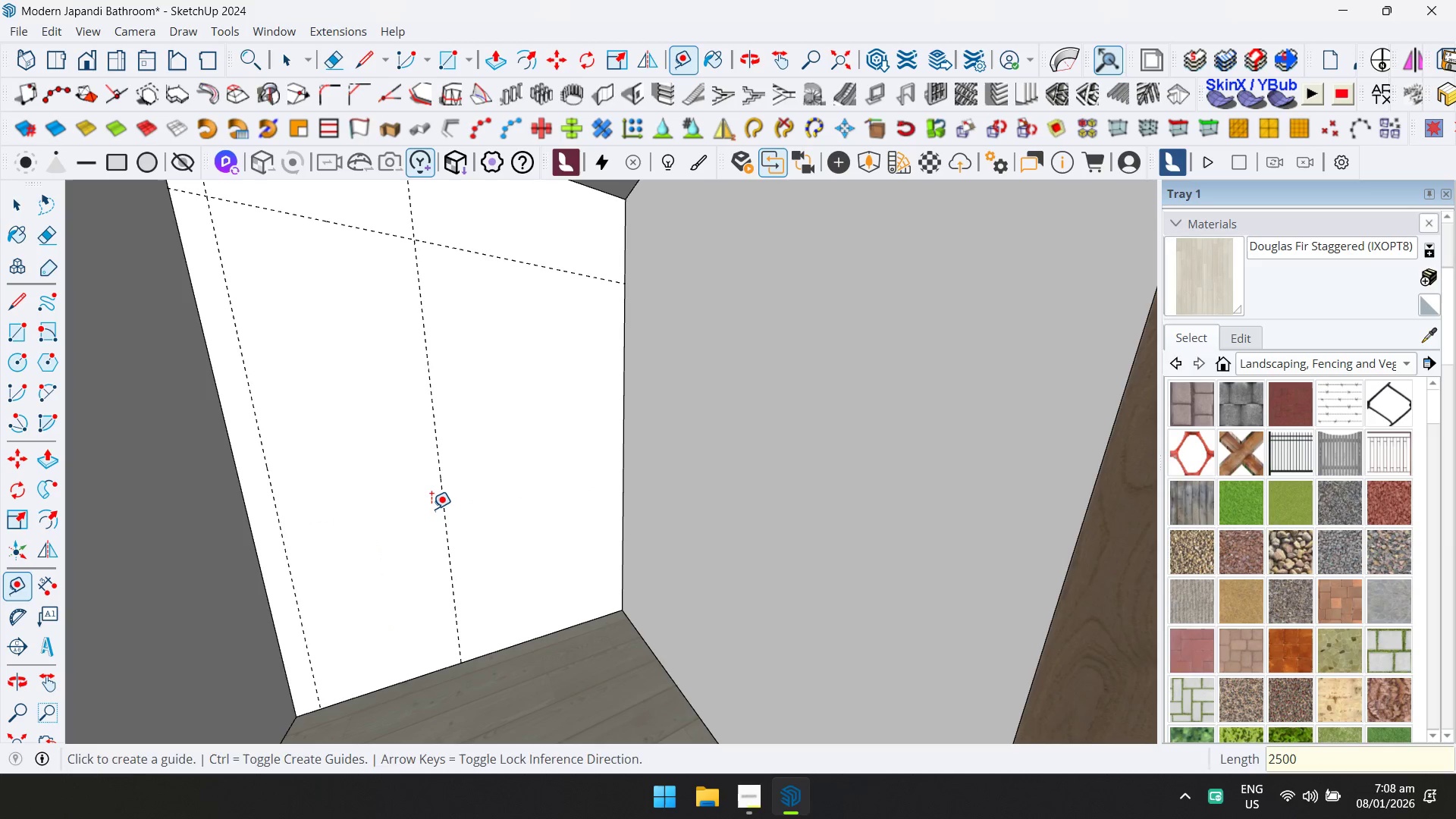 
key(Space)
 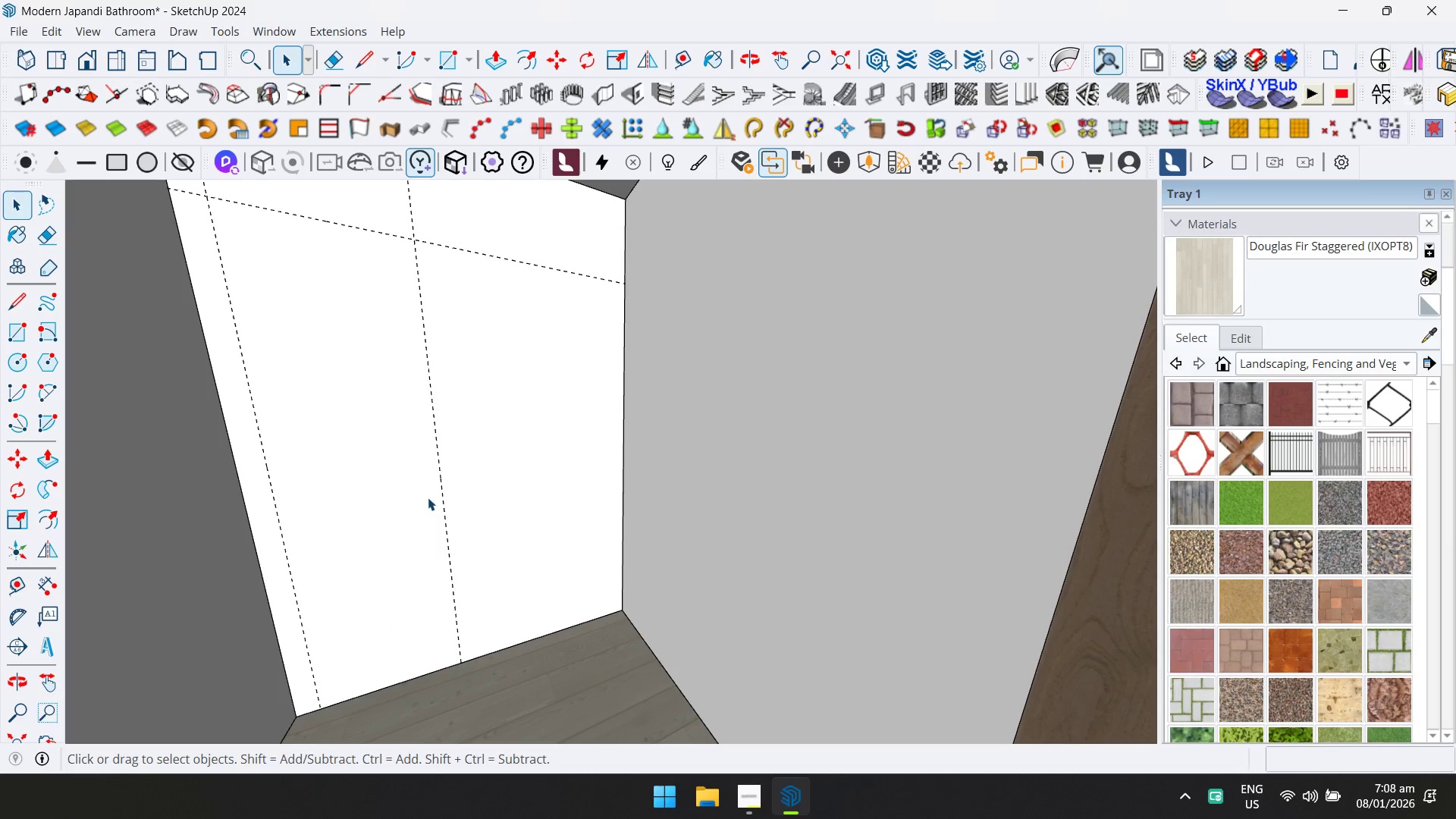 
double_click([428, 497])
 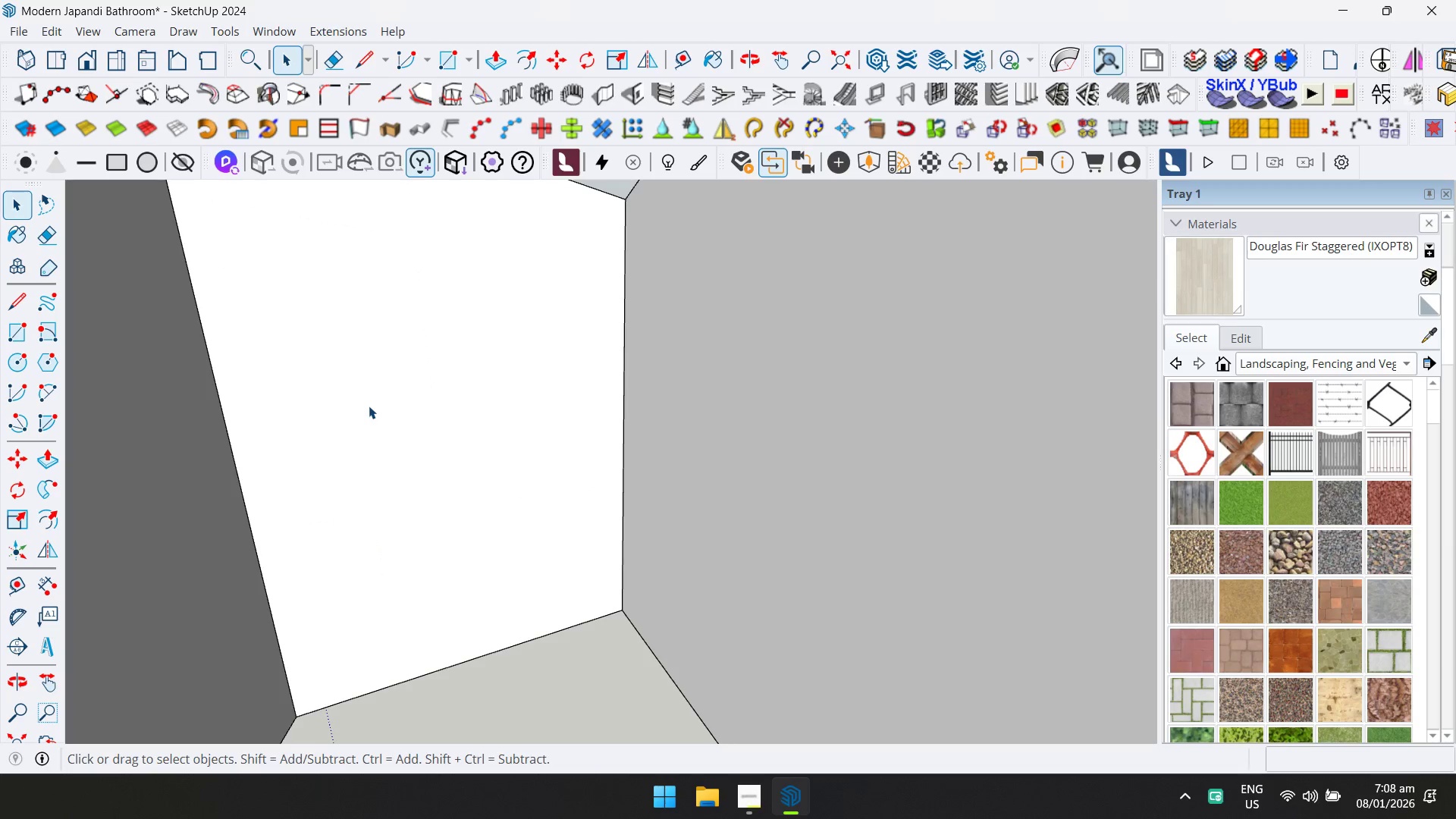 
key(D)
 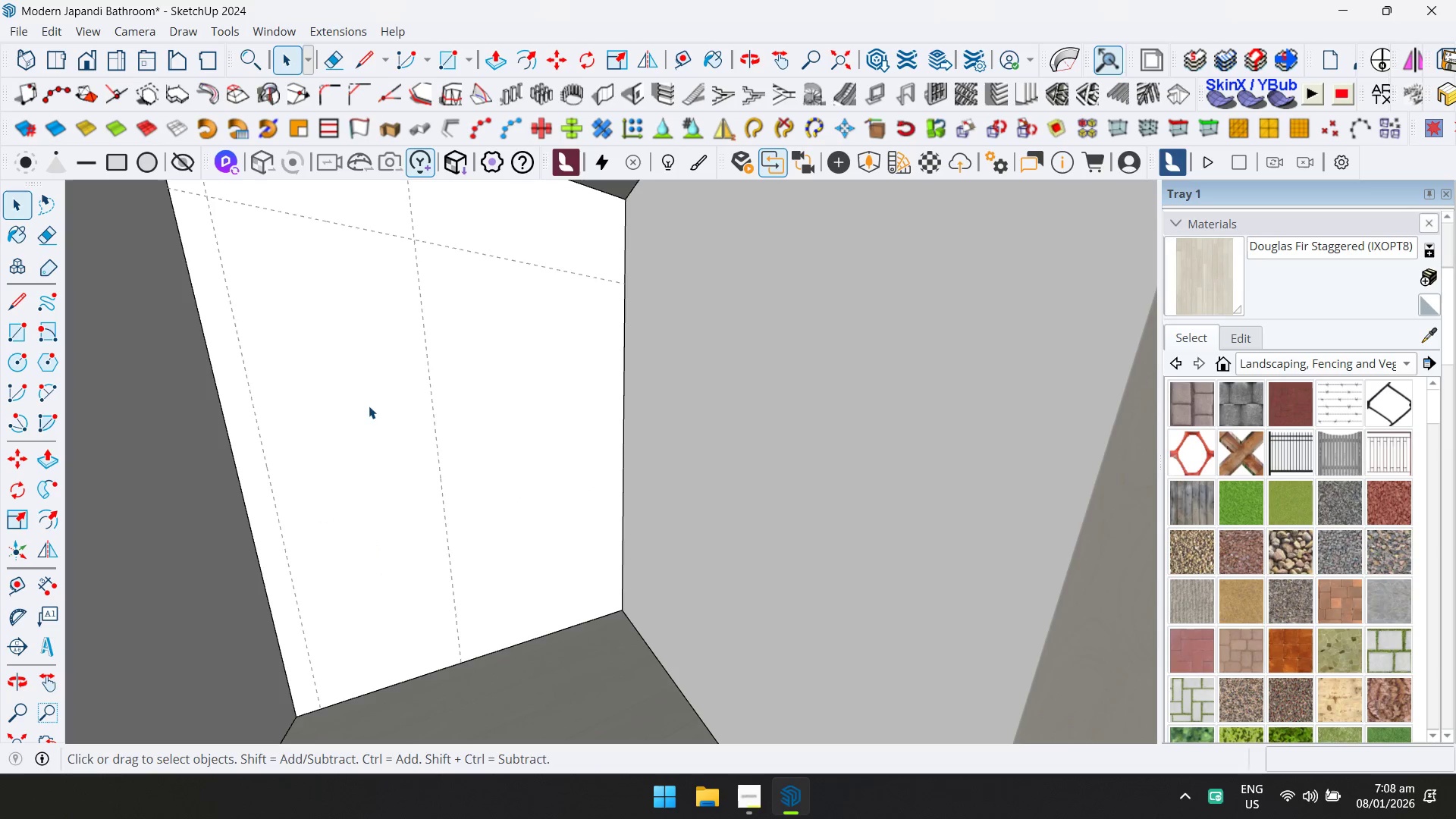 
left_click([369, 406])
 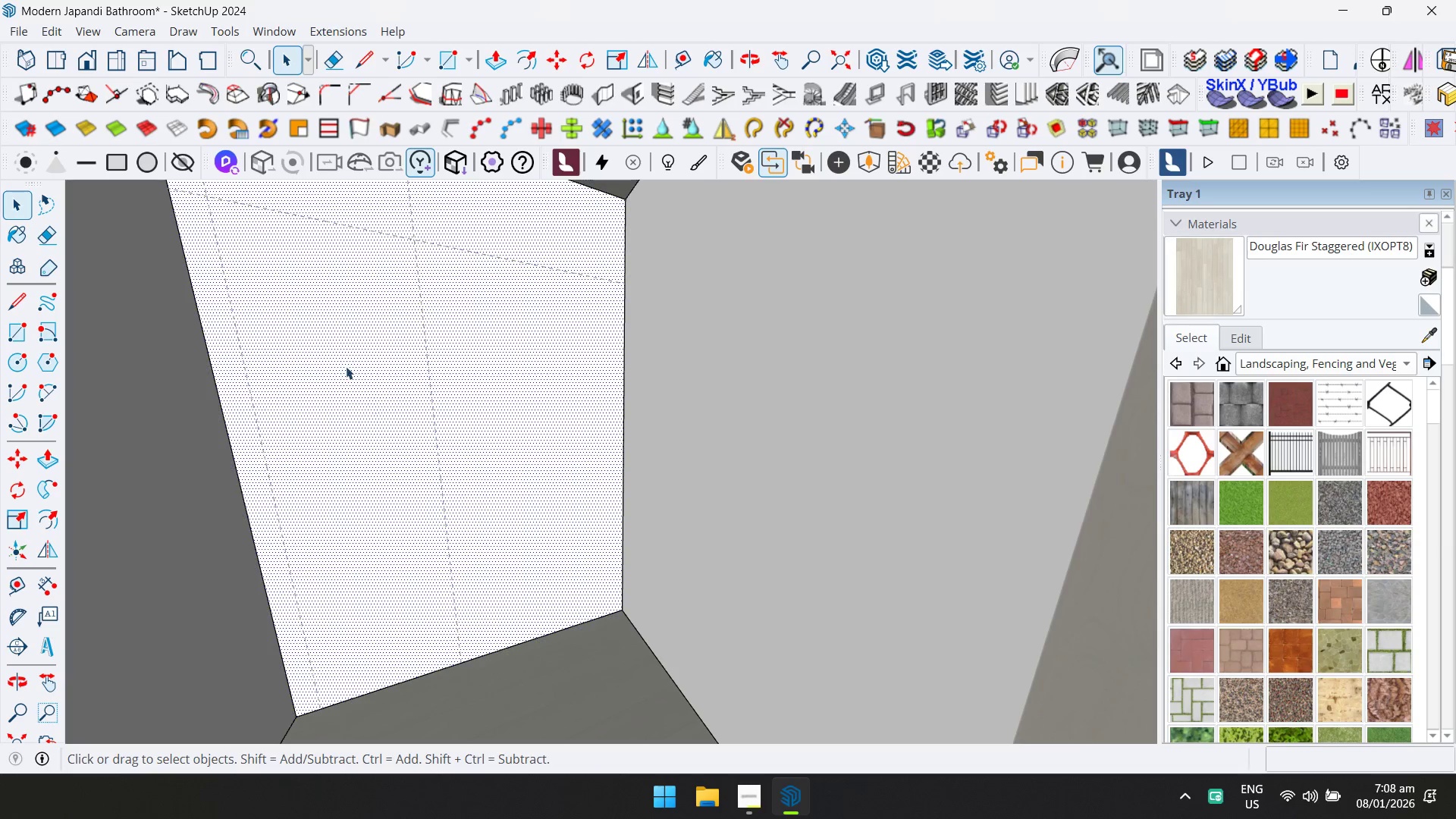 
key(R)
 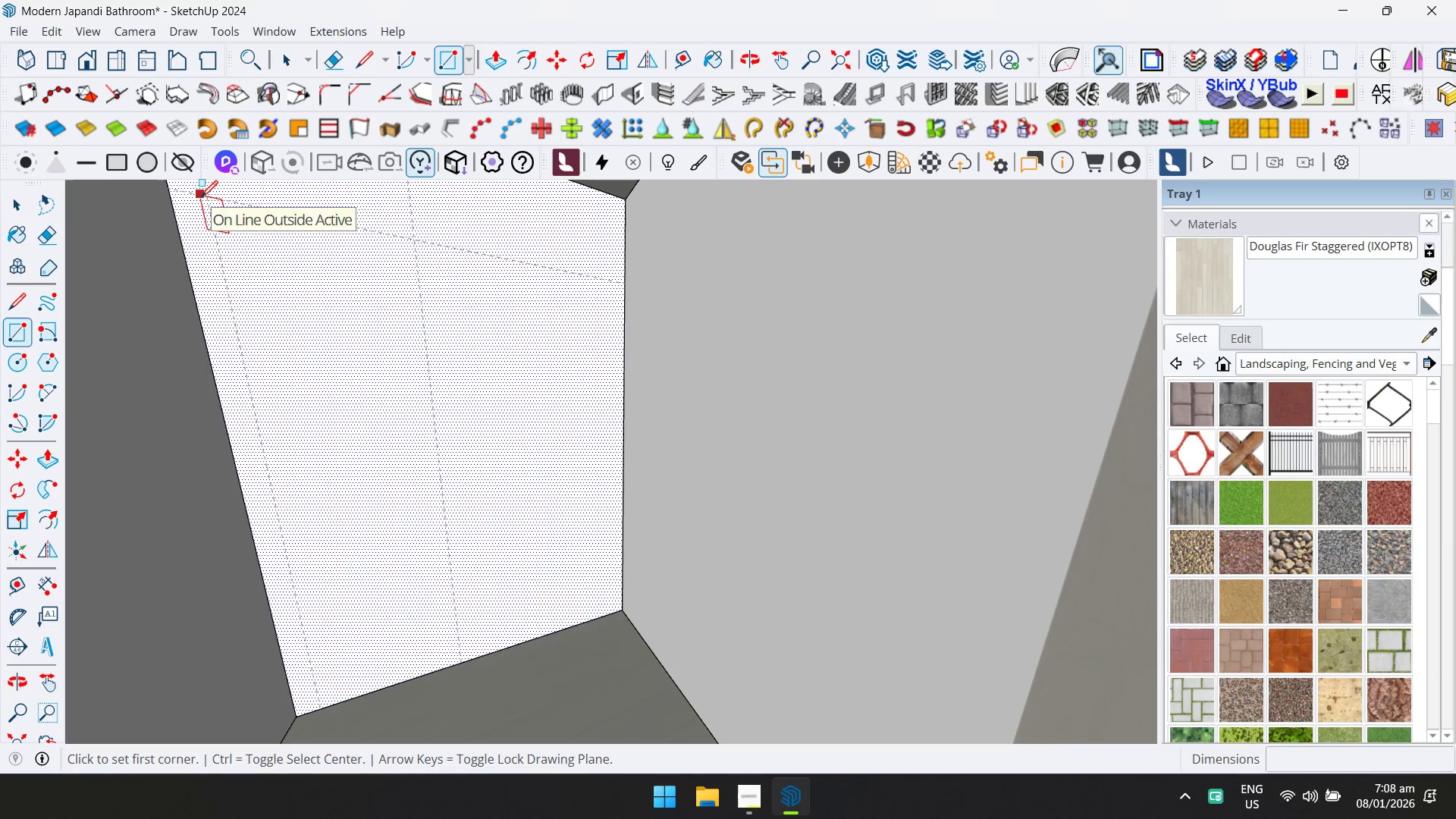 
left_click([204, 198])
 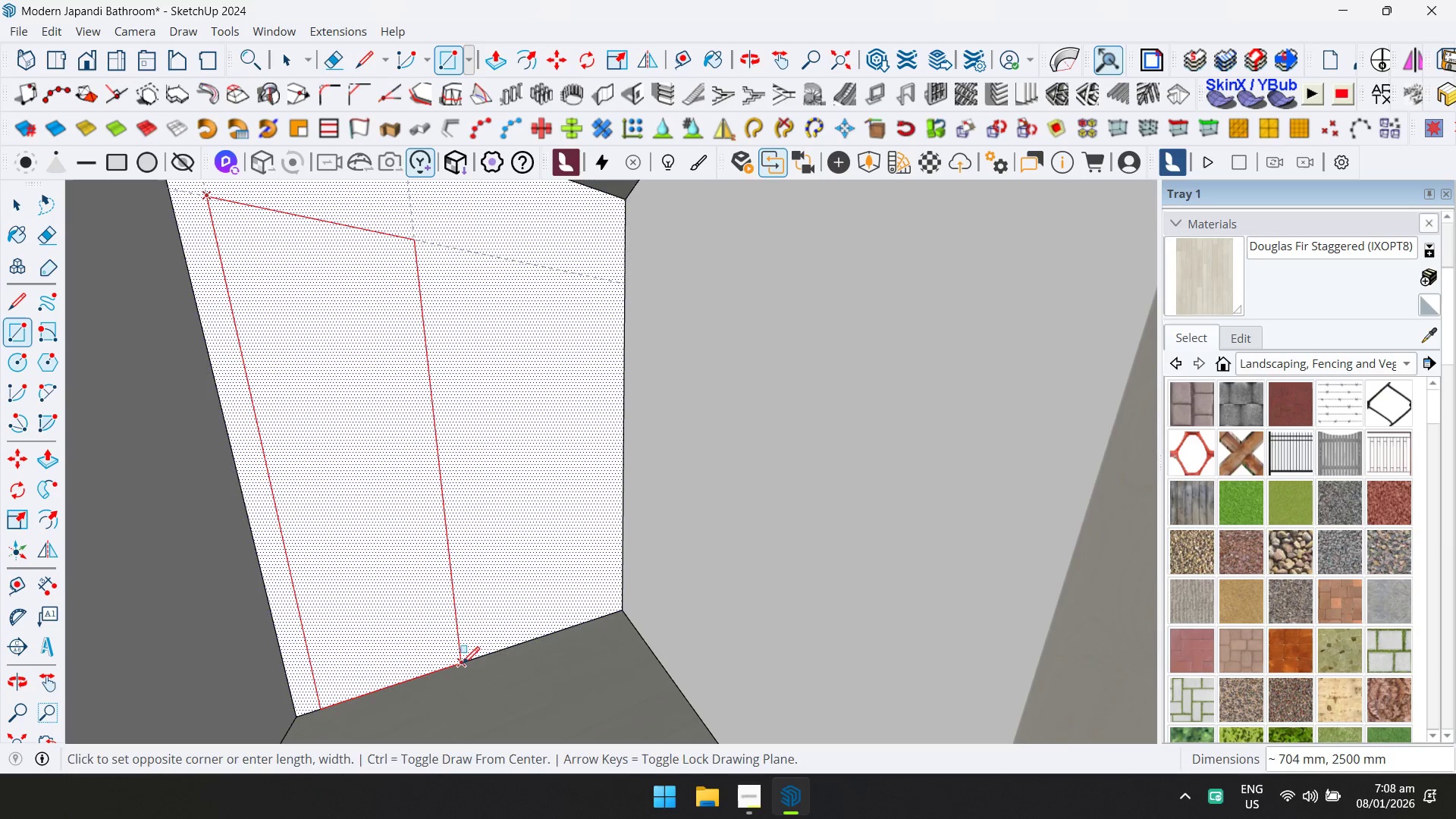 
left_click([463, 661])
 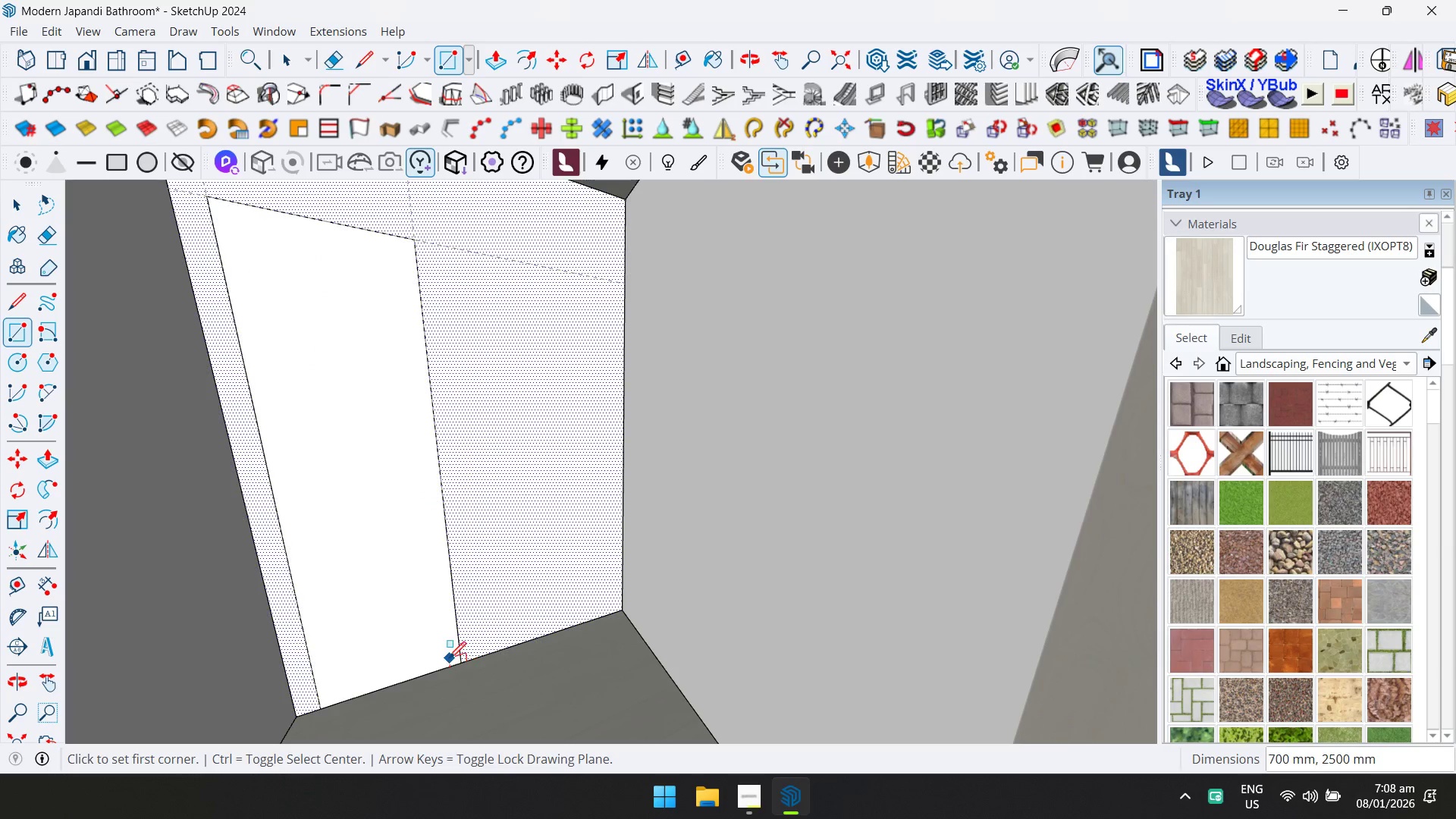 
key(P)
 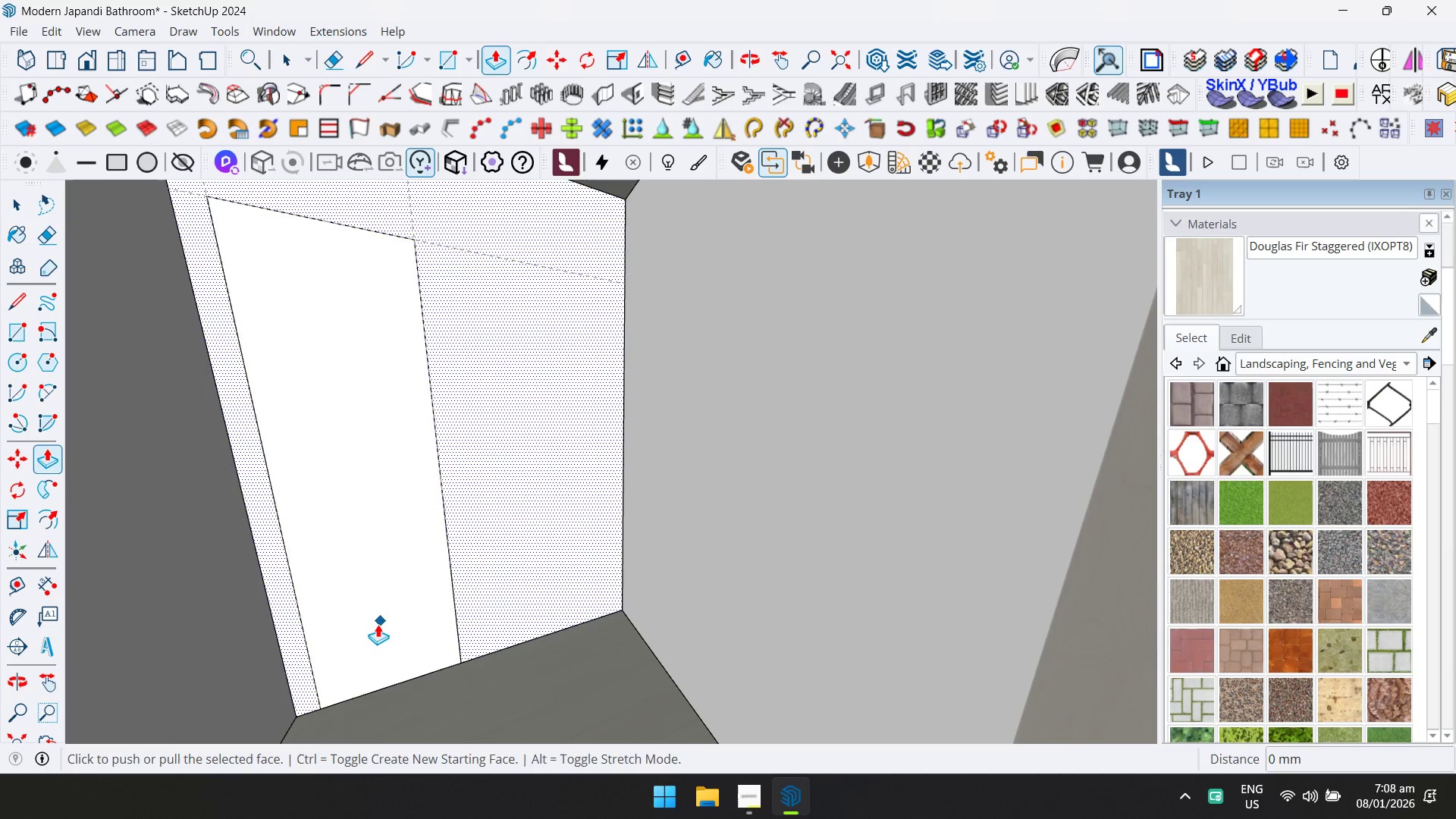 
key(Escape)
 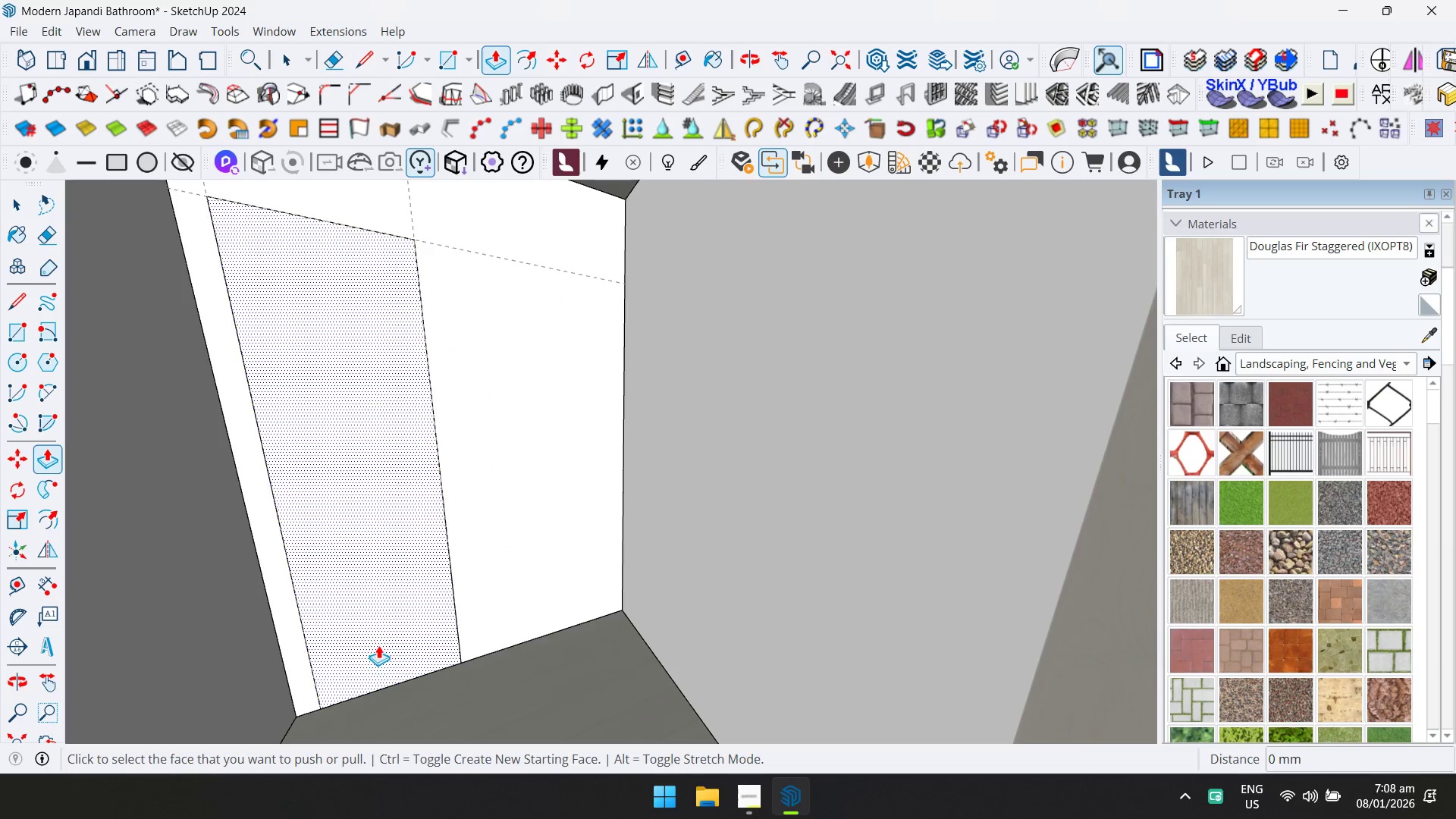 
left_click([384, 652])
 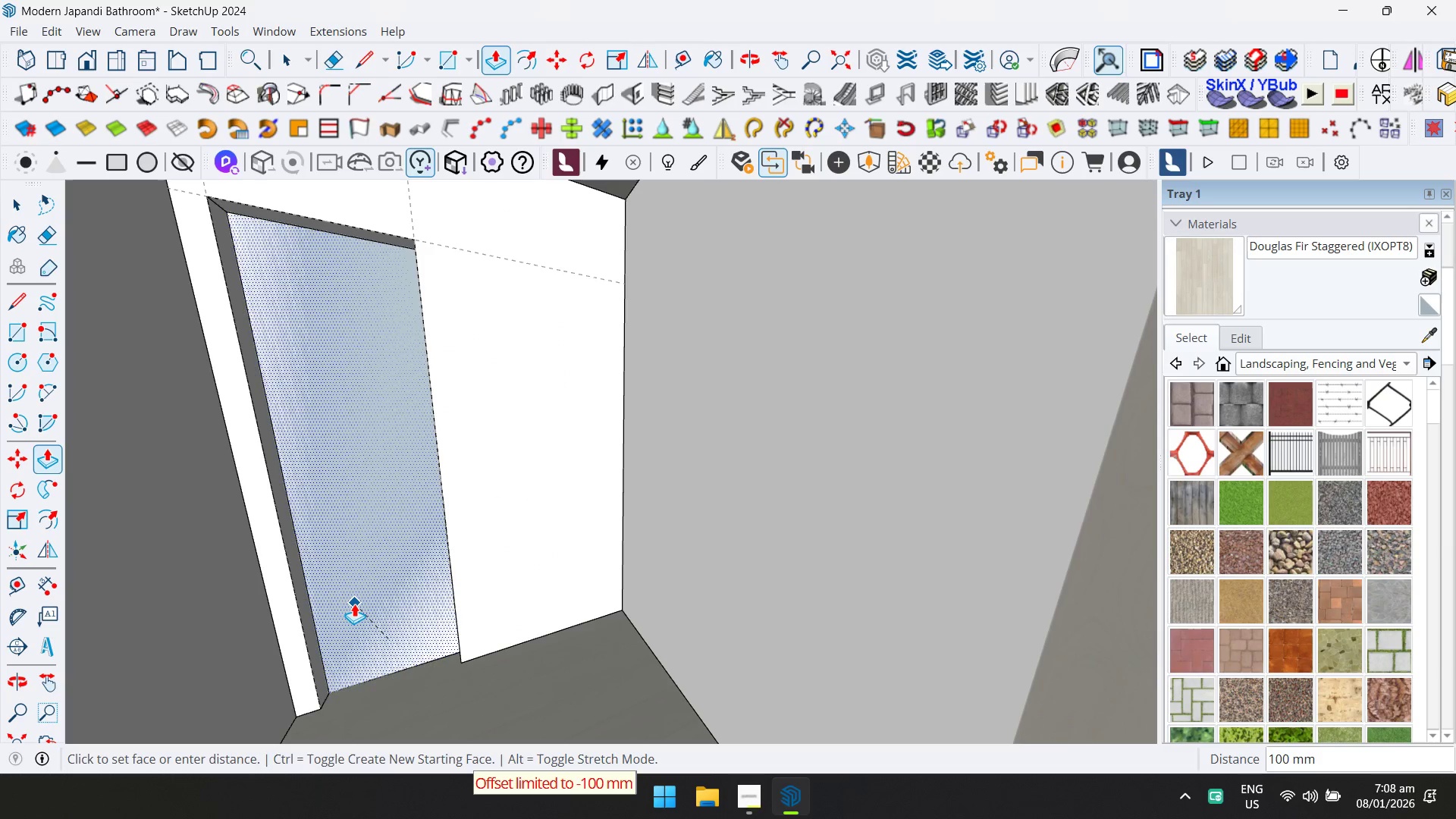 
left_click([354, 604])
 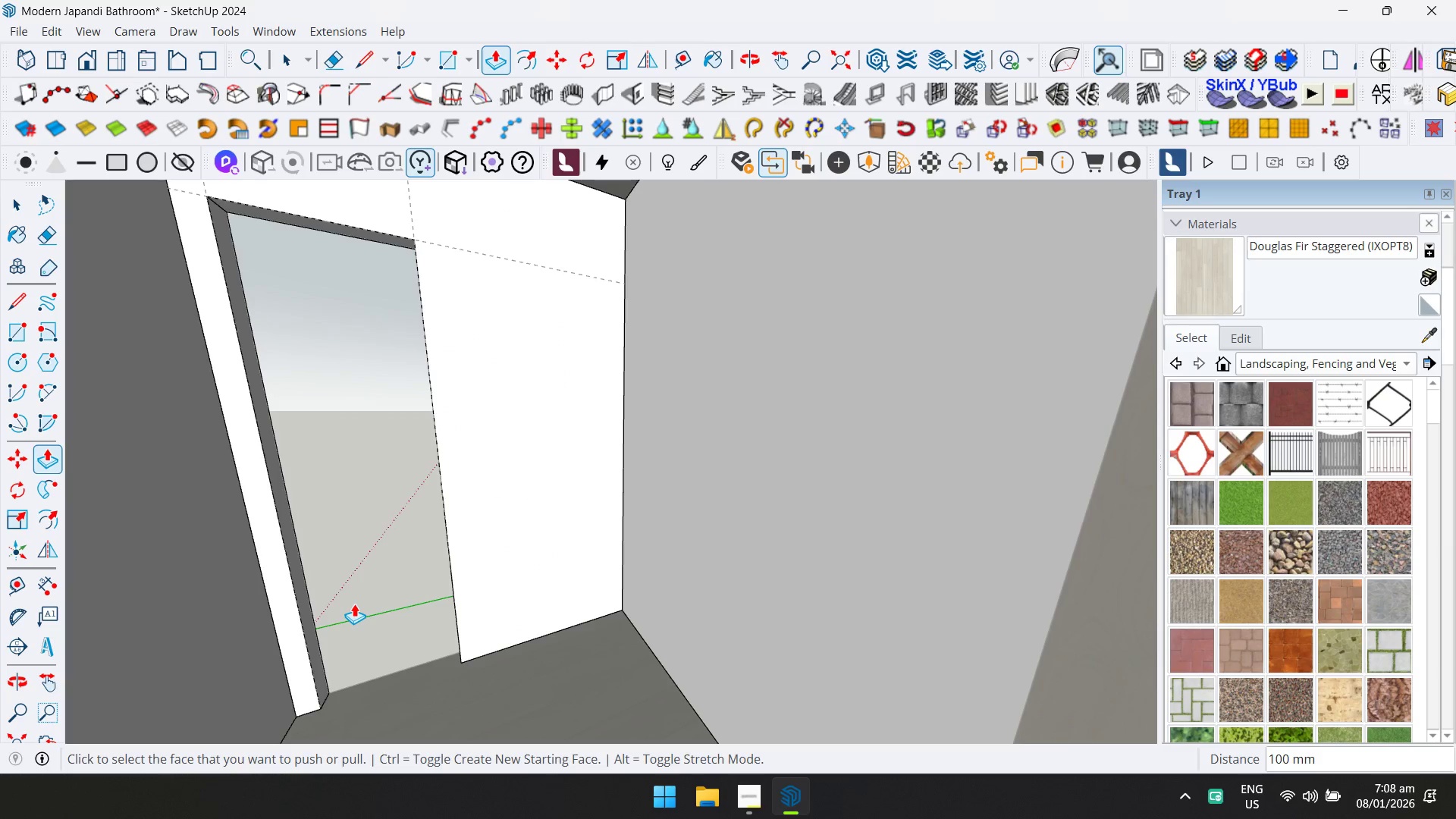 
key(Escape)
 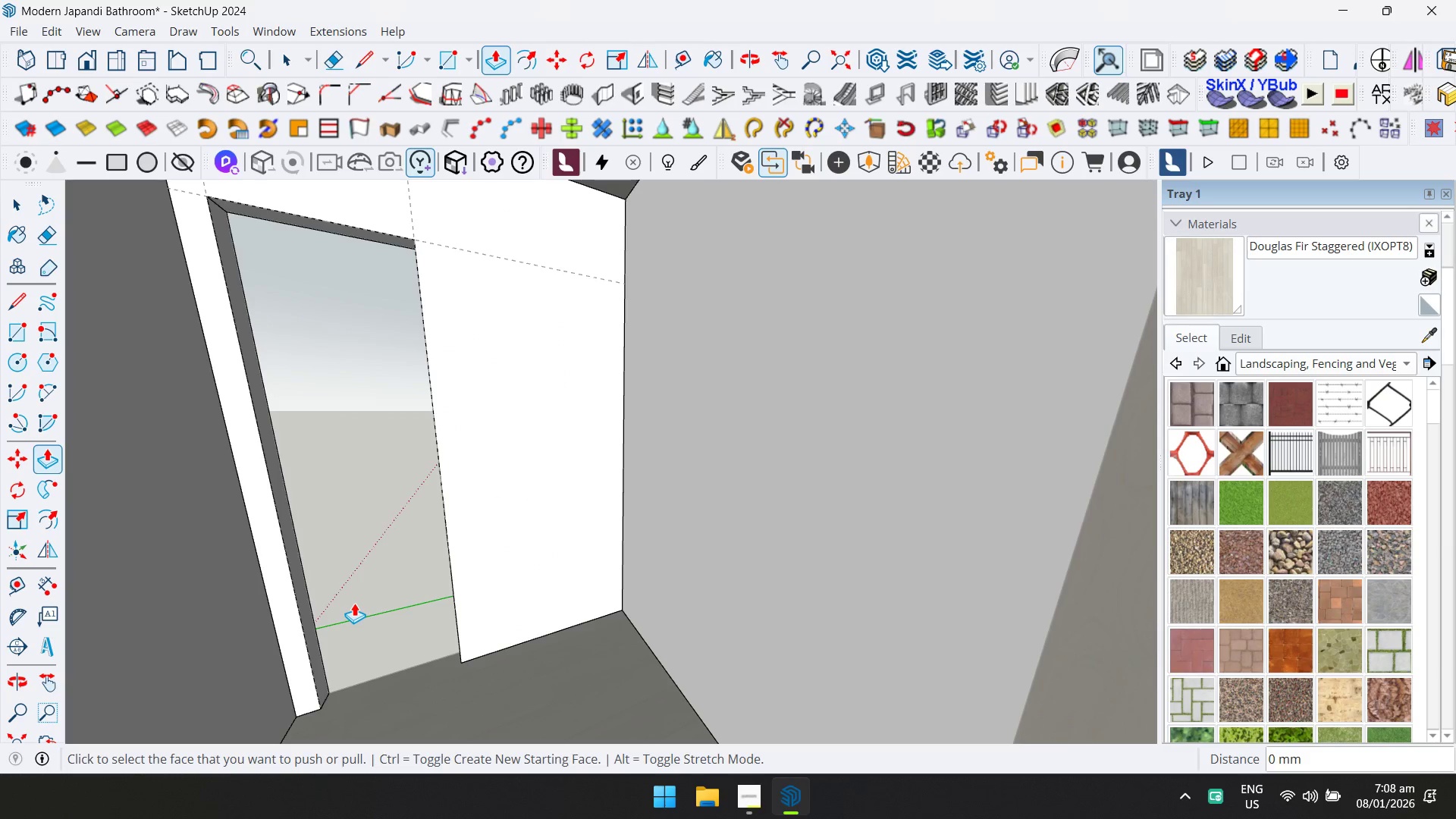 
key(Space)
 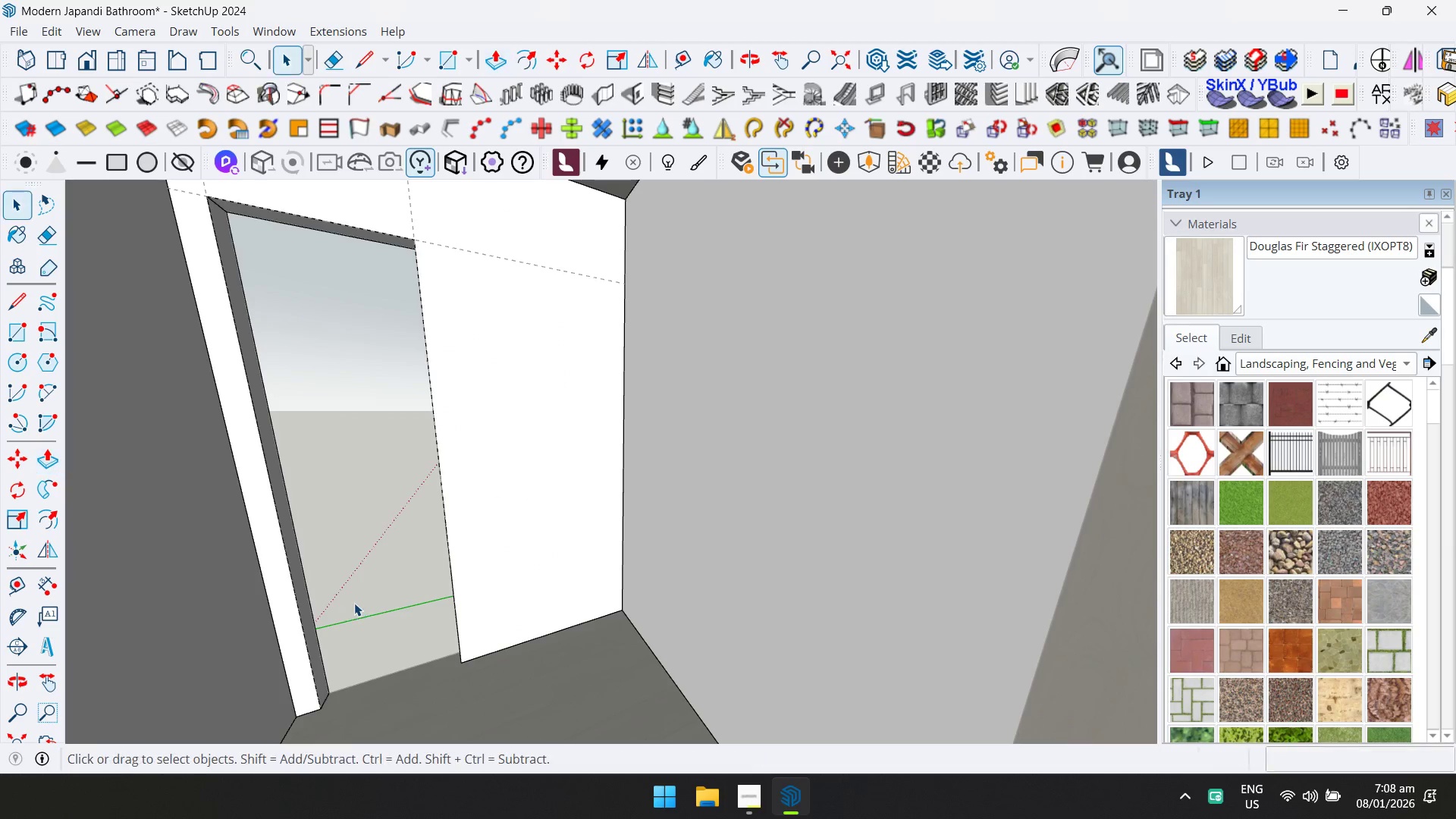 
key(Escape)
 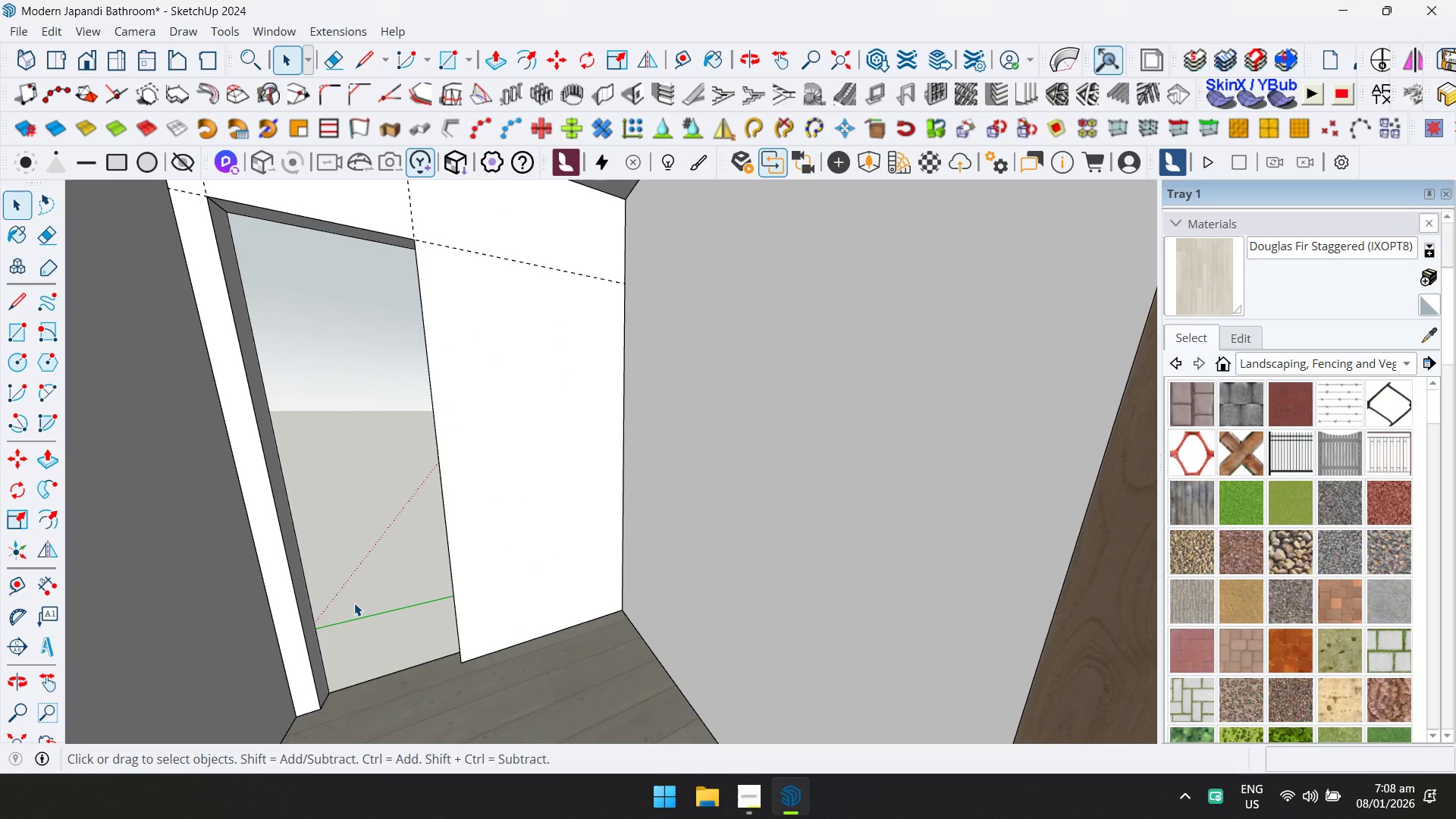 
key(Shift+ShiftLeft)
 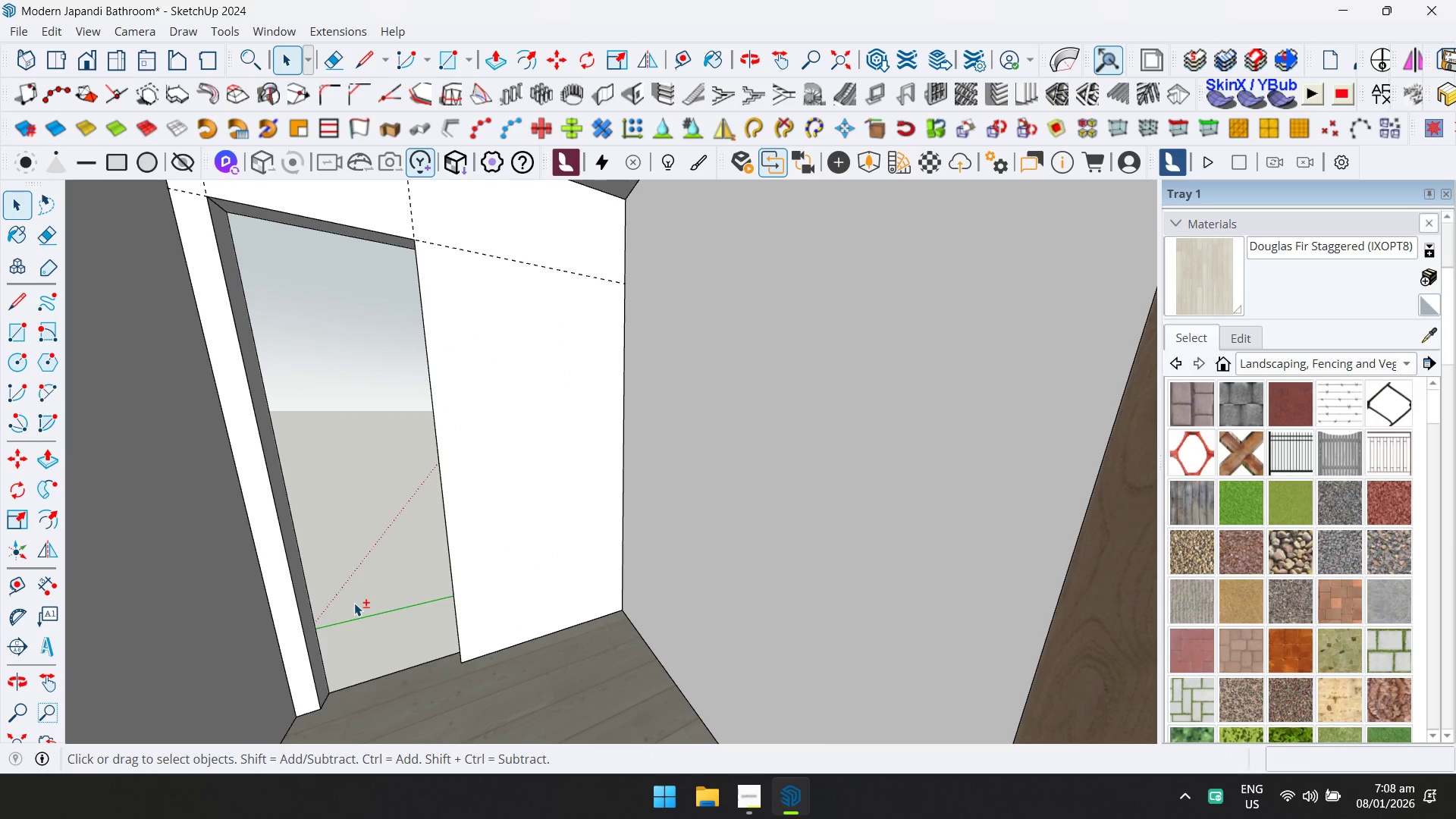 
key(Shift+1)
 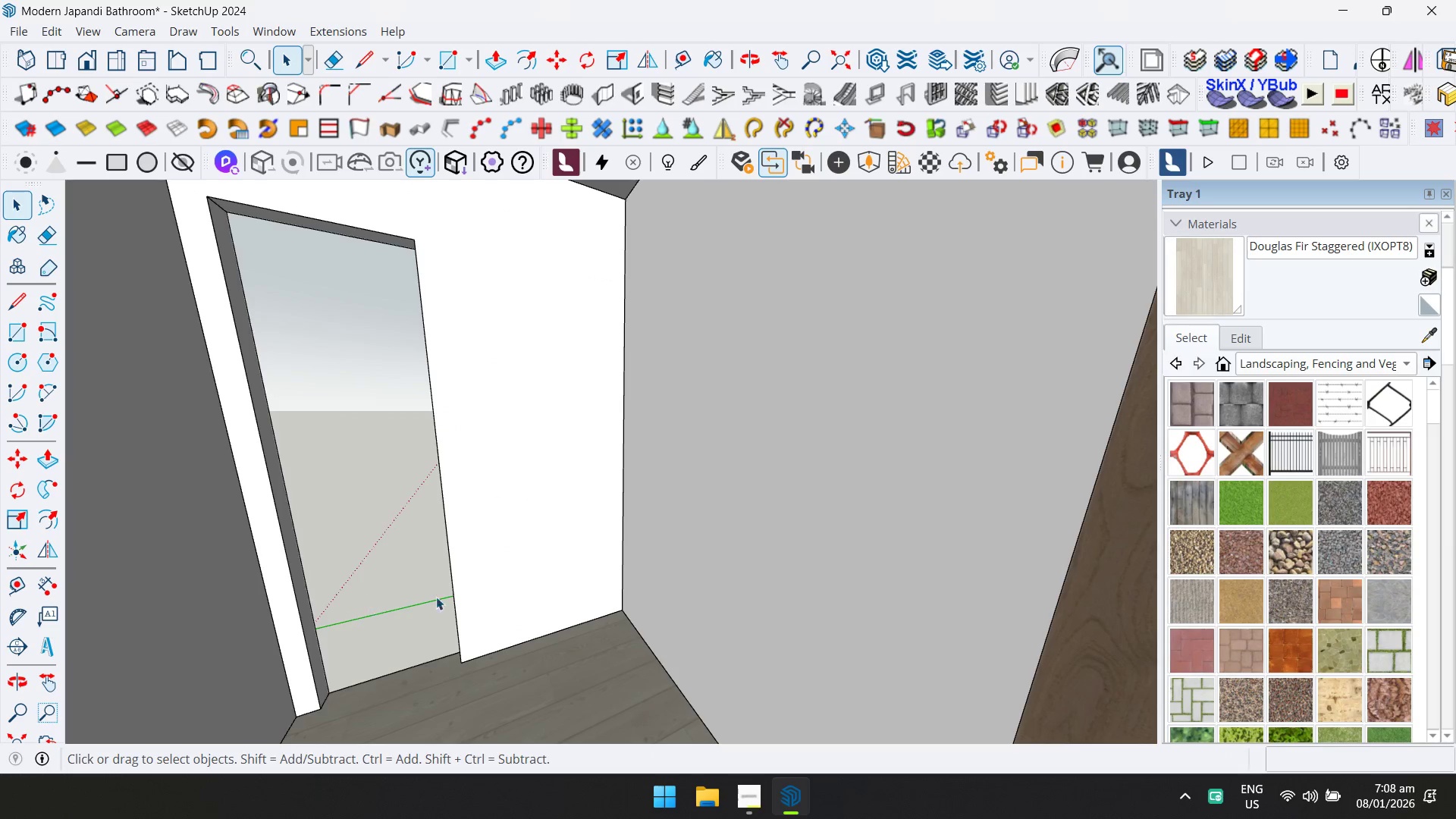 
key(Escape)
 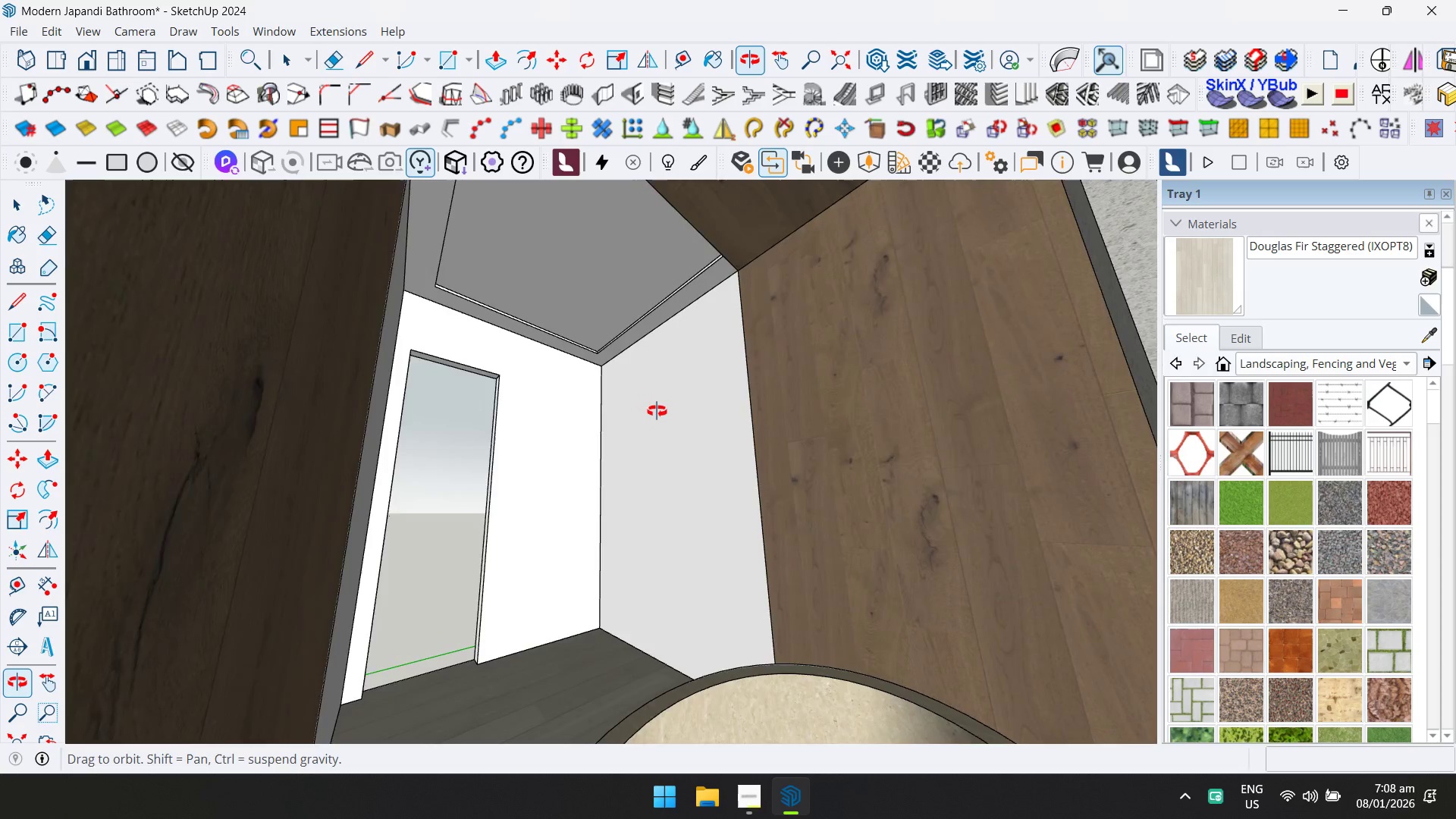 
scroll: coordinate [587, 539], scroll_direction: down, amount: 5.0
 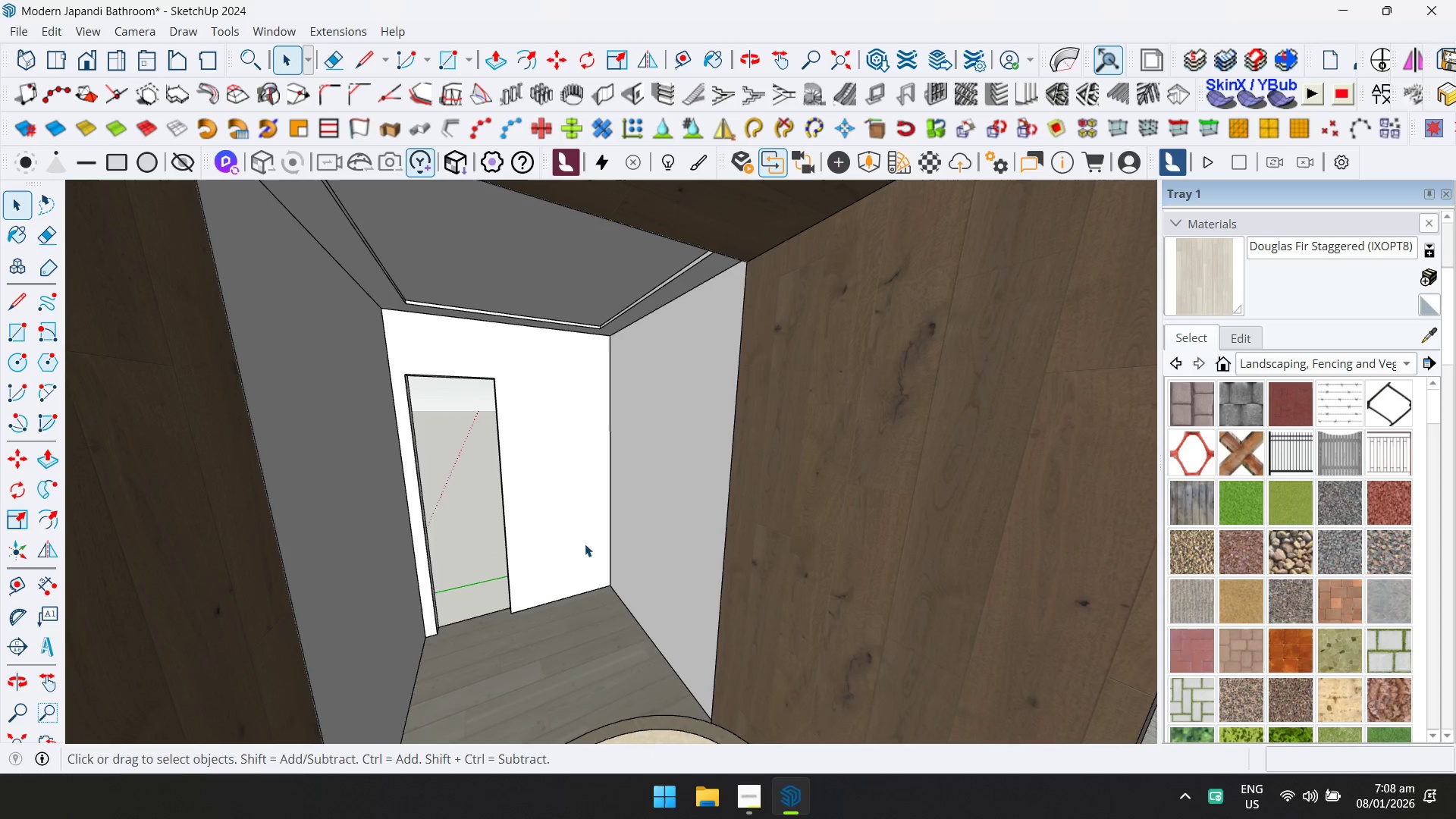 
key(Control+ControlLeft)
 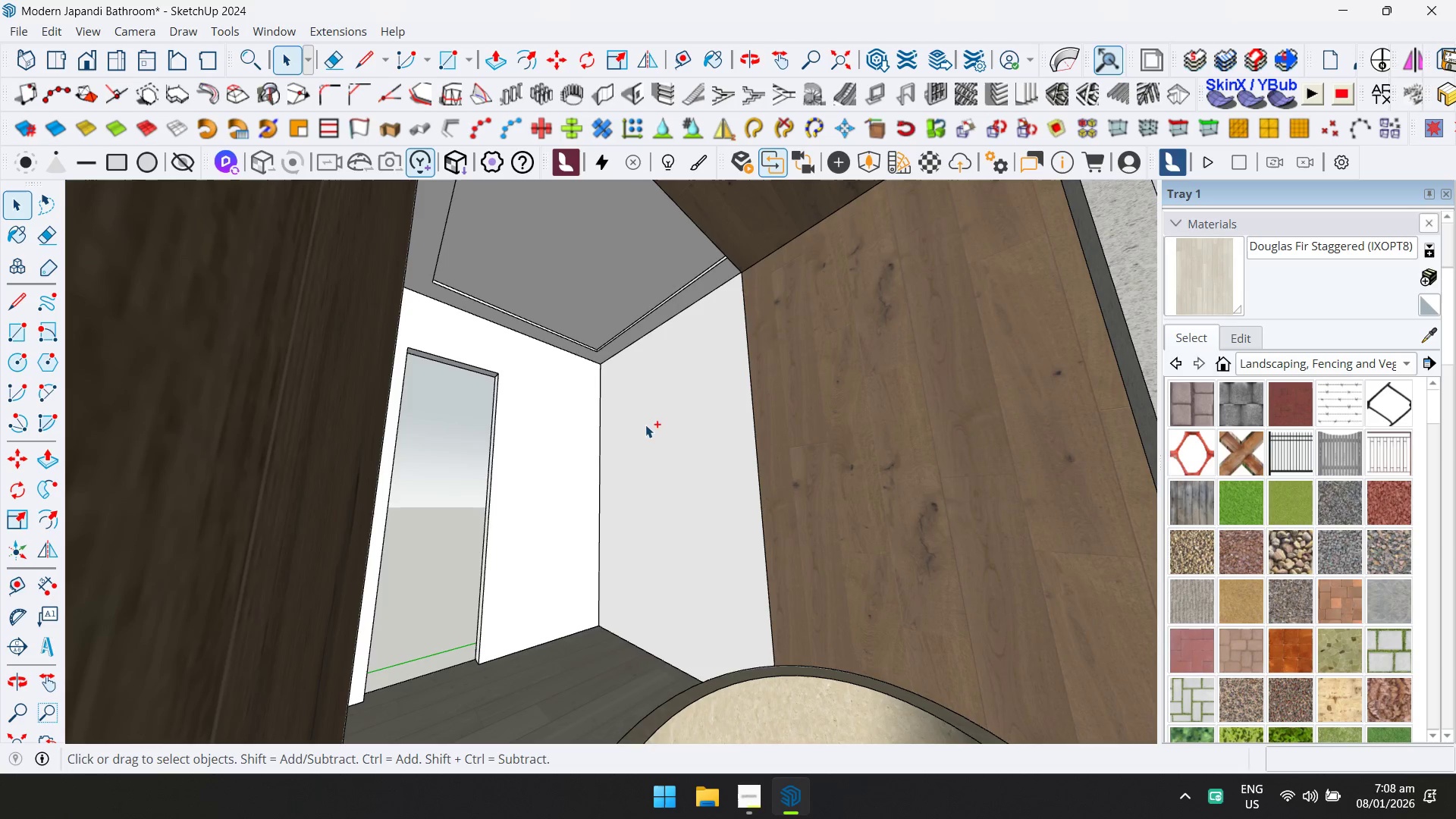 
key(Control+S)
 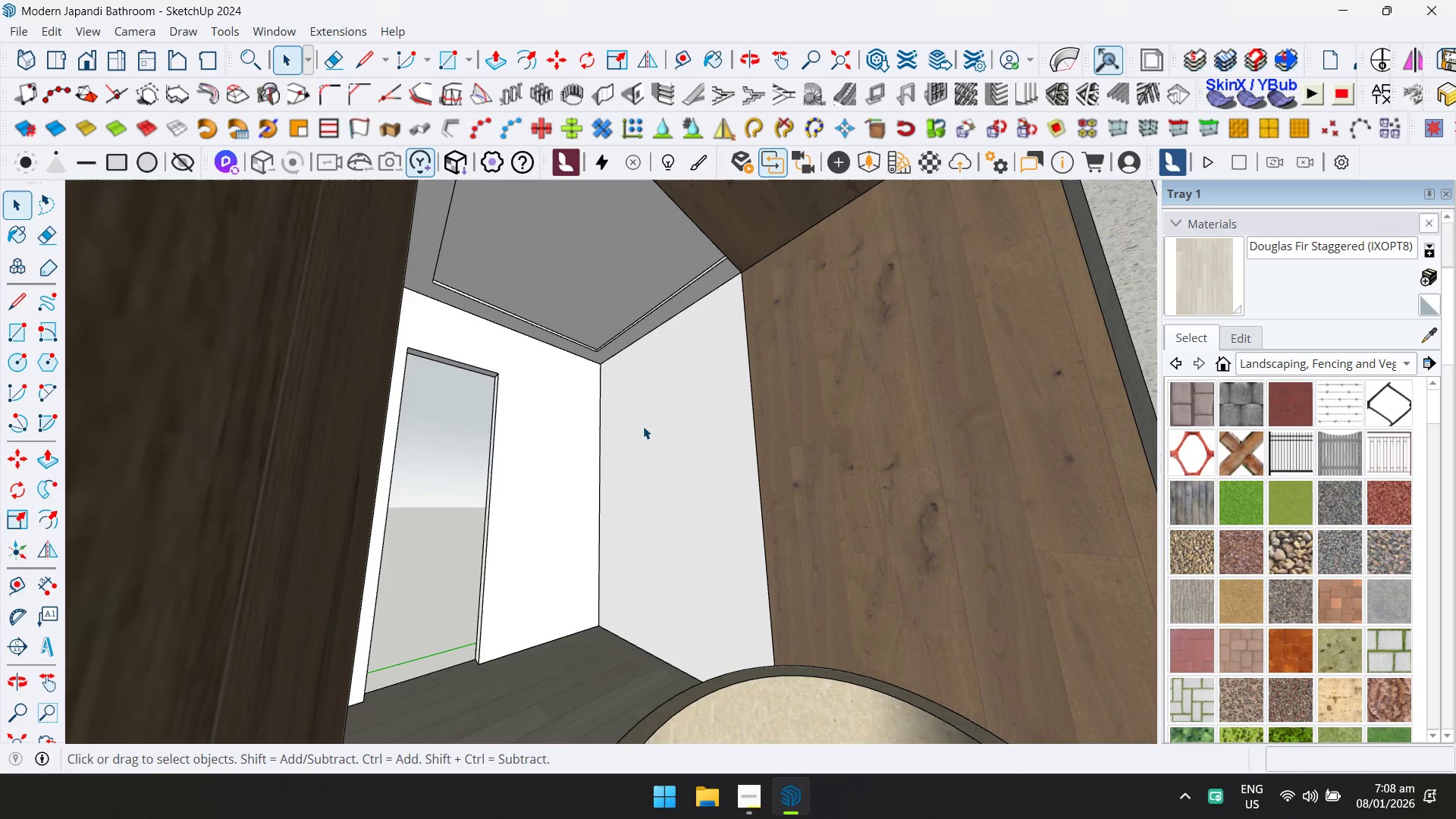 
key(Alt+Tab)